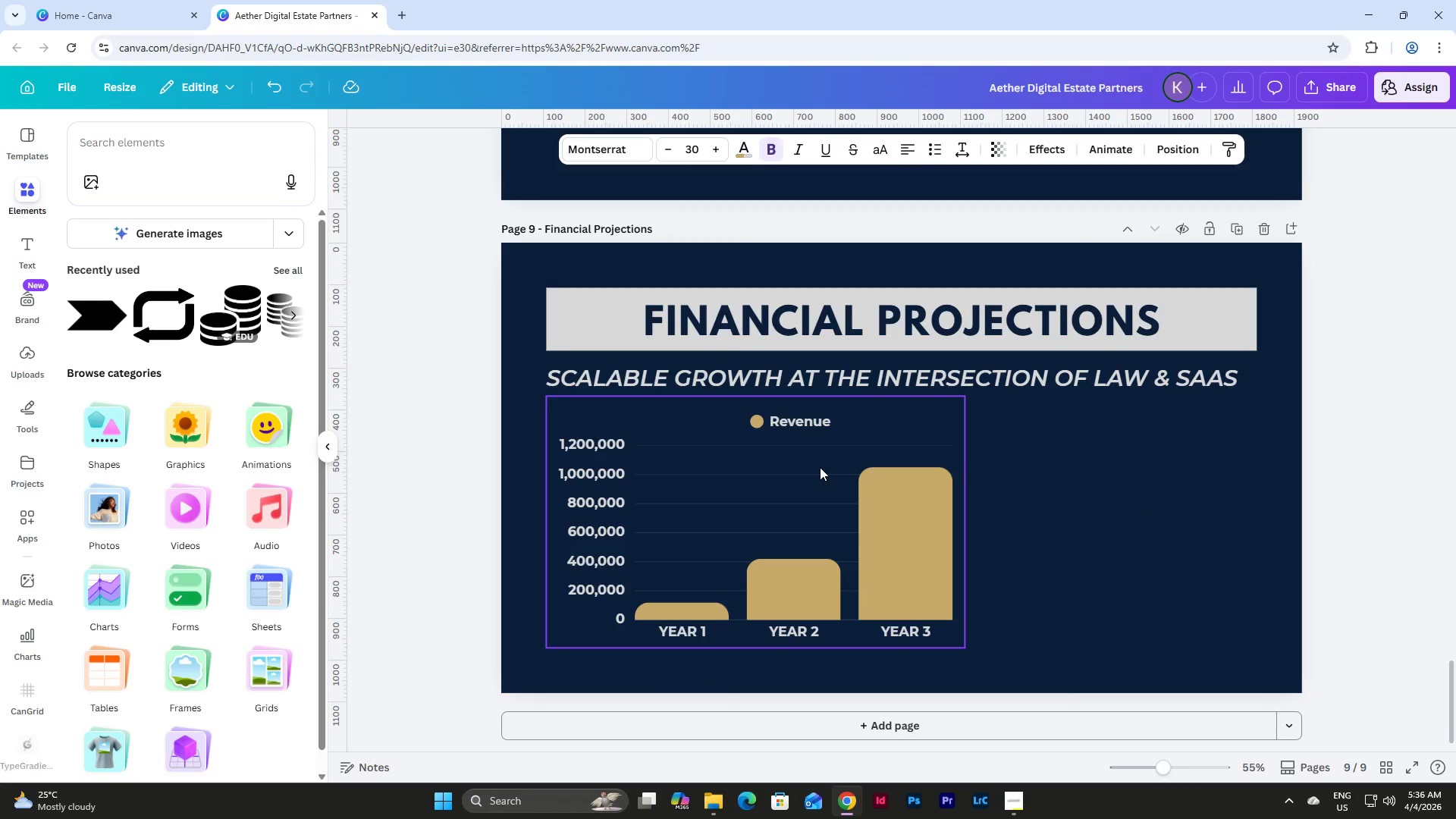 
left_click([1132, 497])
 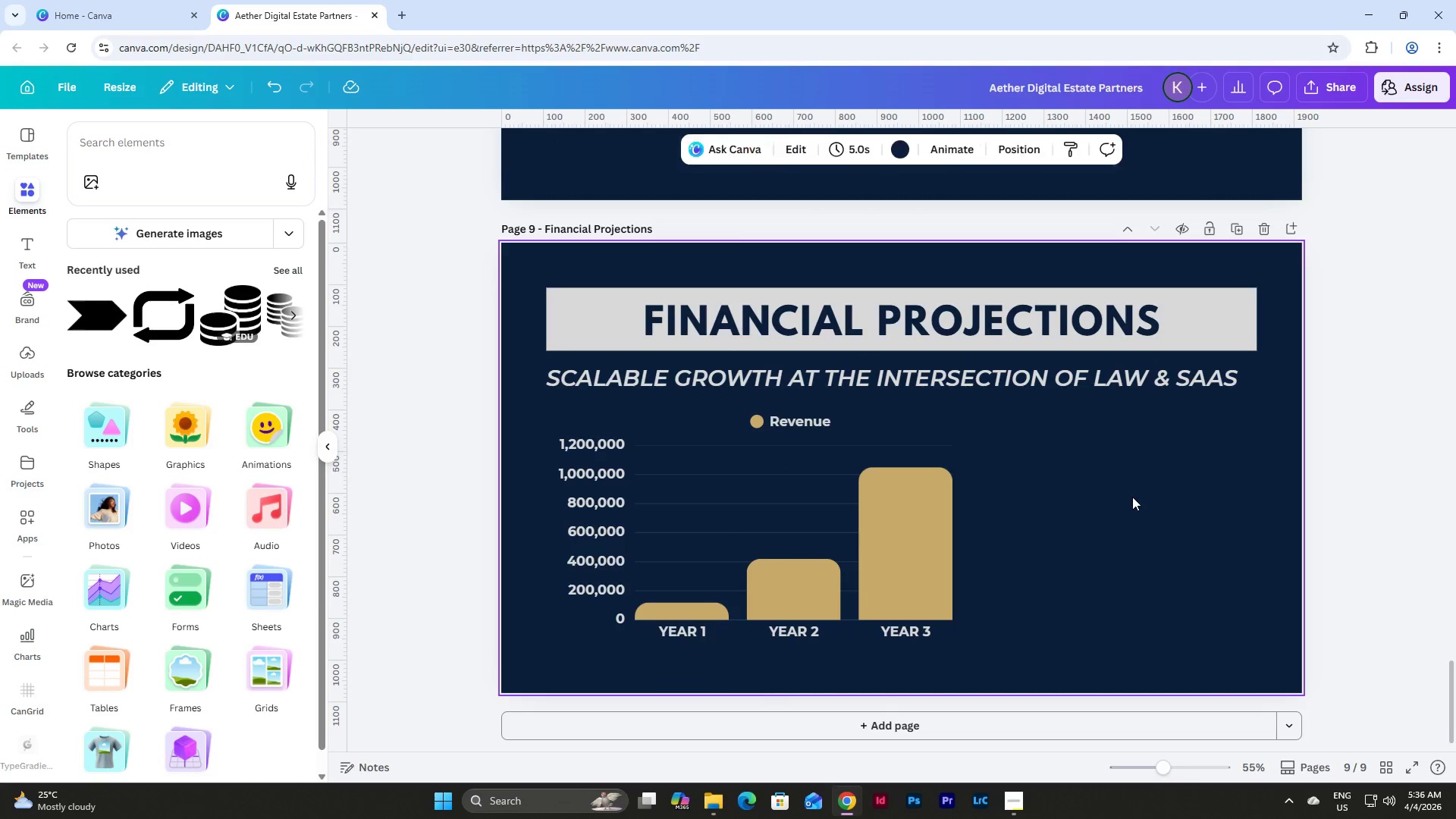 
key(Control+V)
 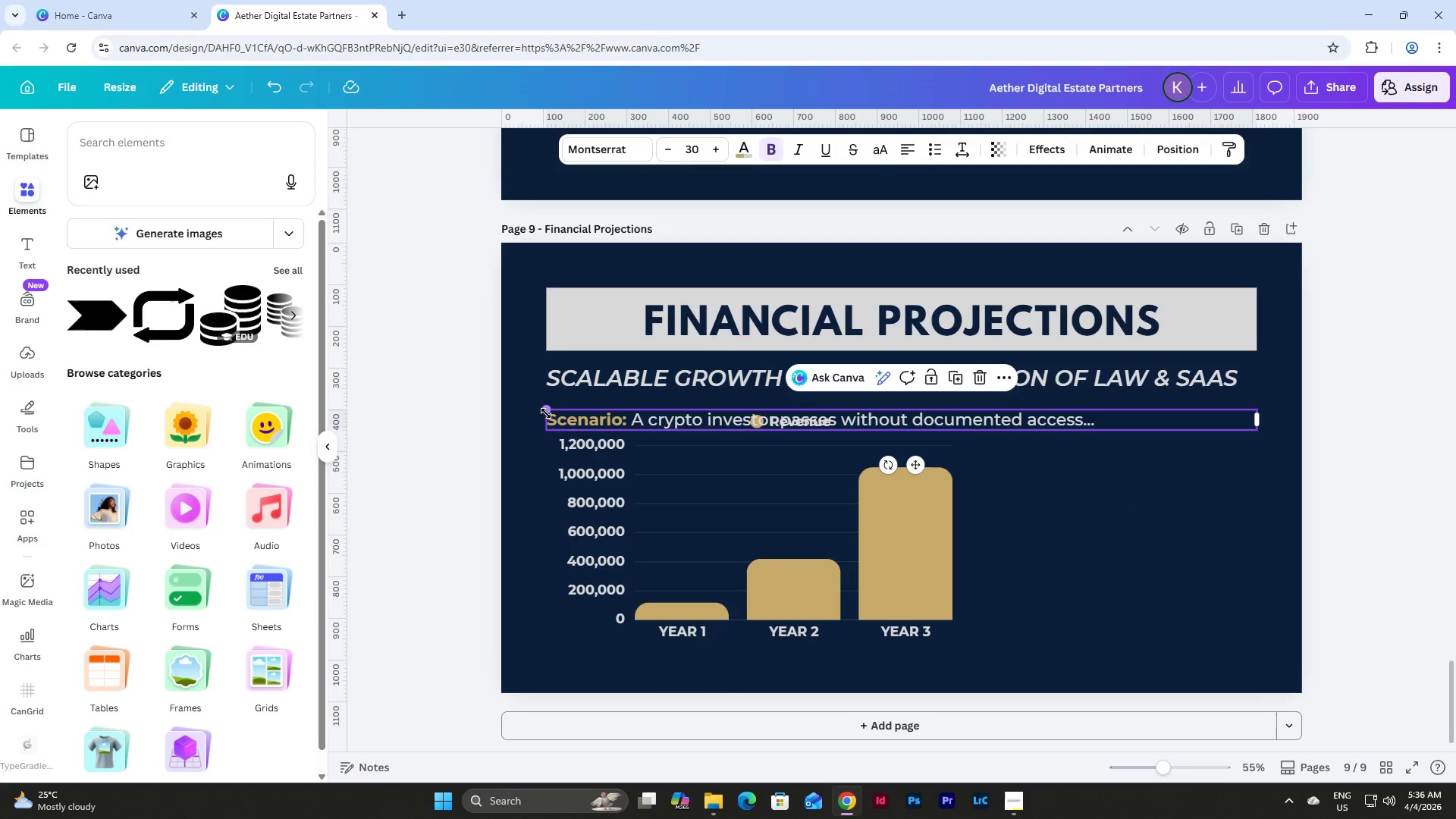 
left_click_drag(start_coordinate=[543, 423], to_coordinate=[980, 450])
 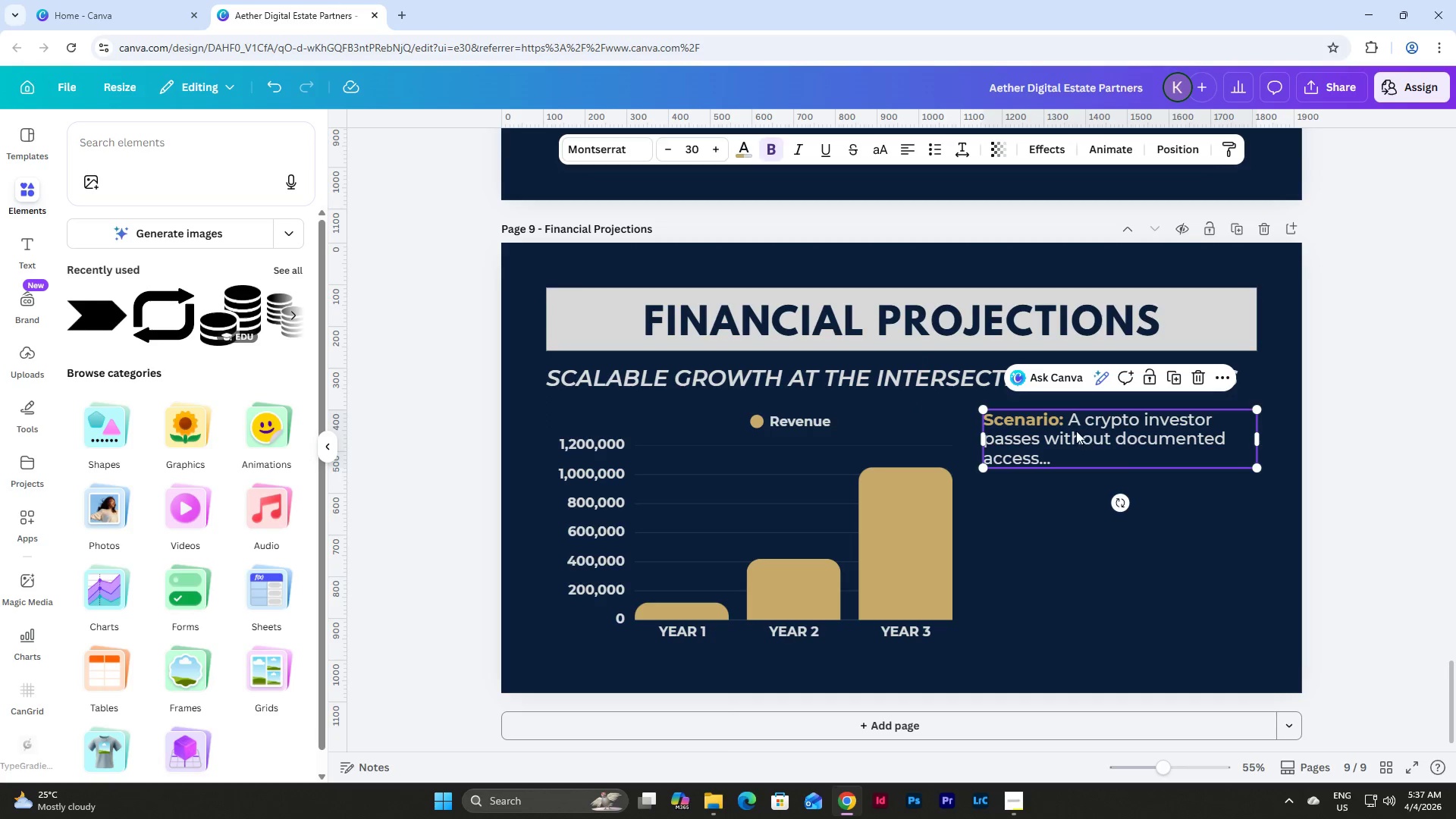 
left_click([1062, 423])
 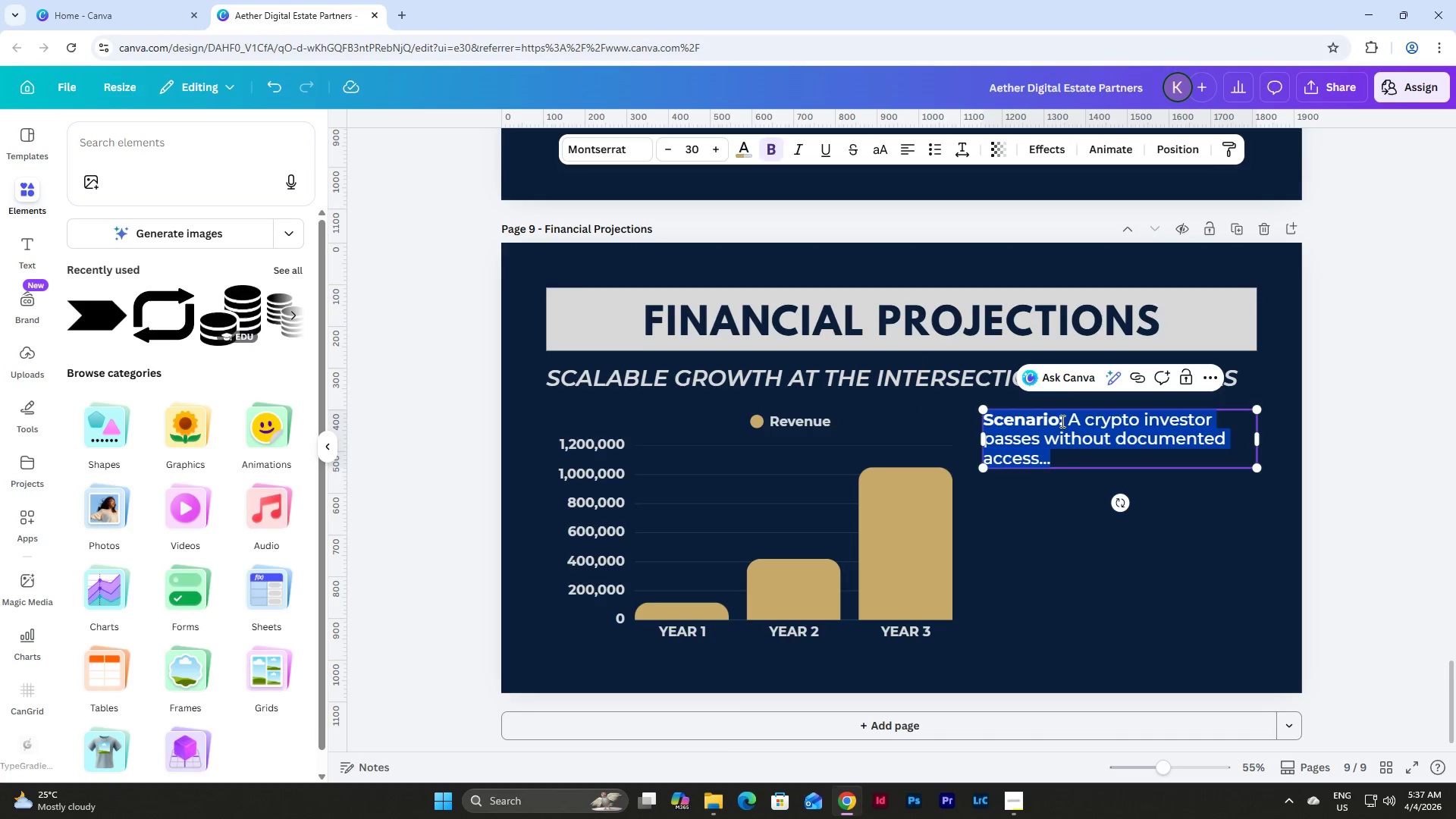 
left_click([1061, 421])
 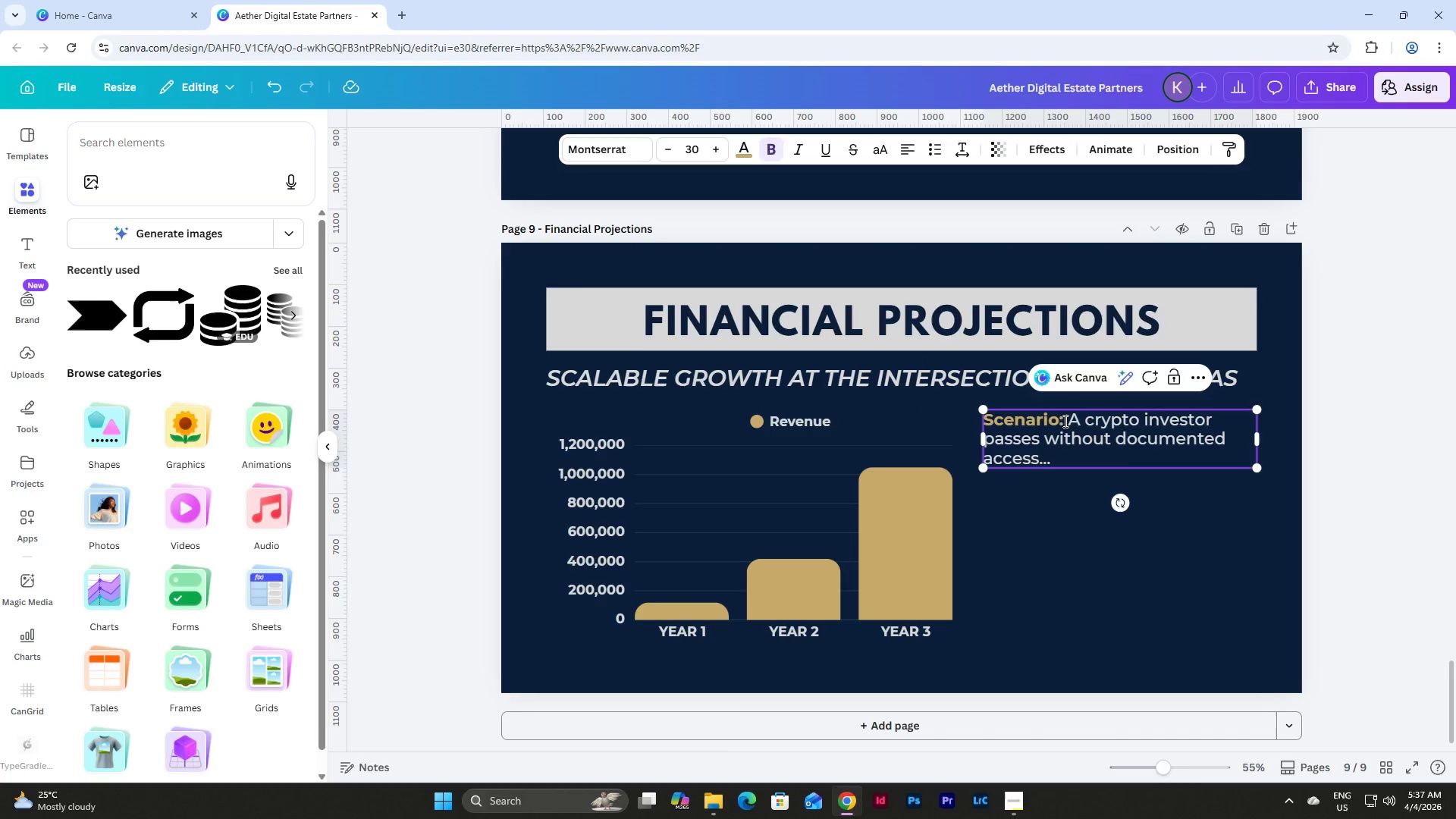 
left_click_drag(start_coordinate=[1064, 421], to_coordinate=[980, 426])
 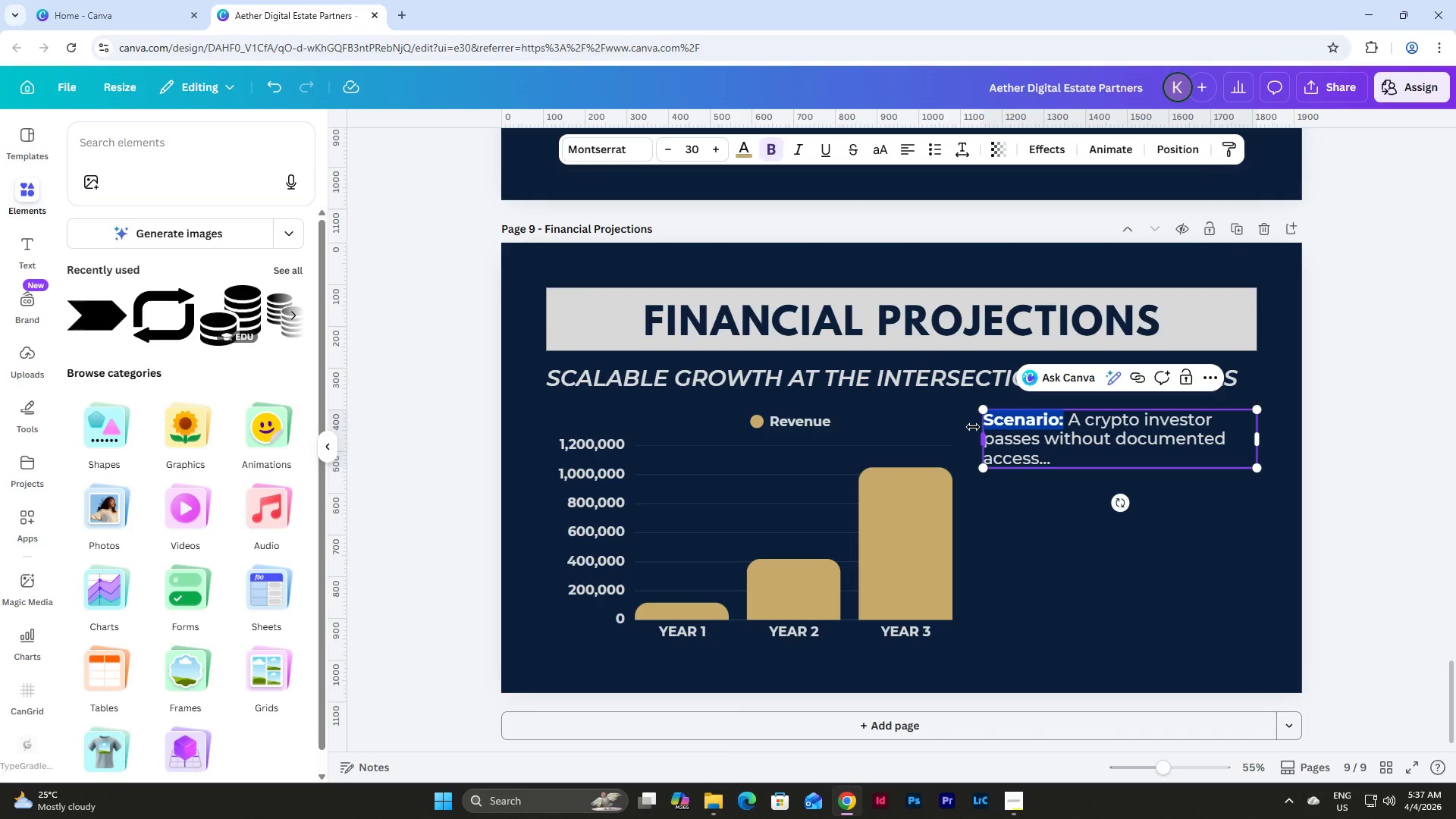 
type(YEAR 1 -)
 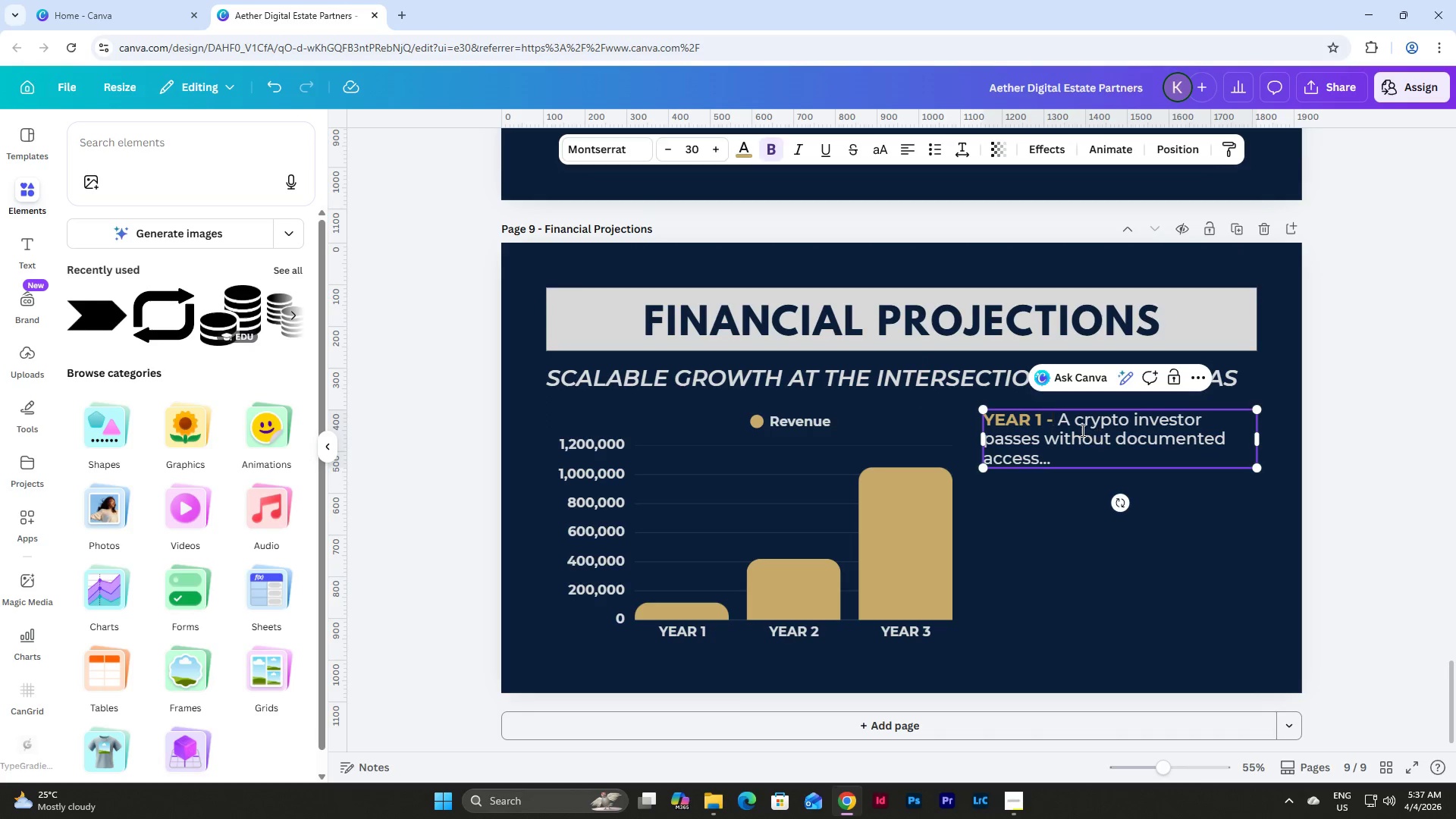 
left_click_drag(start_coordinate=[1059, 424], to_coordinate=[1097, 460])
 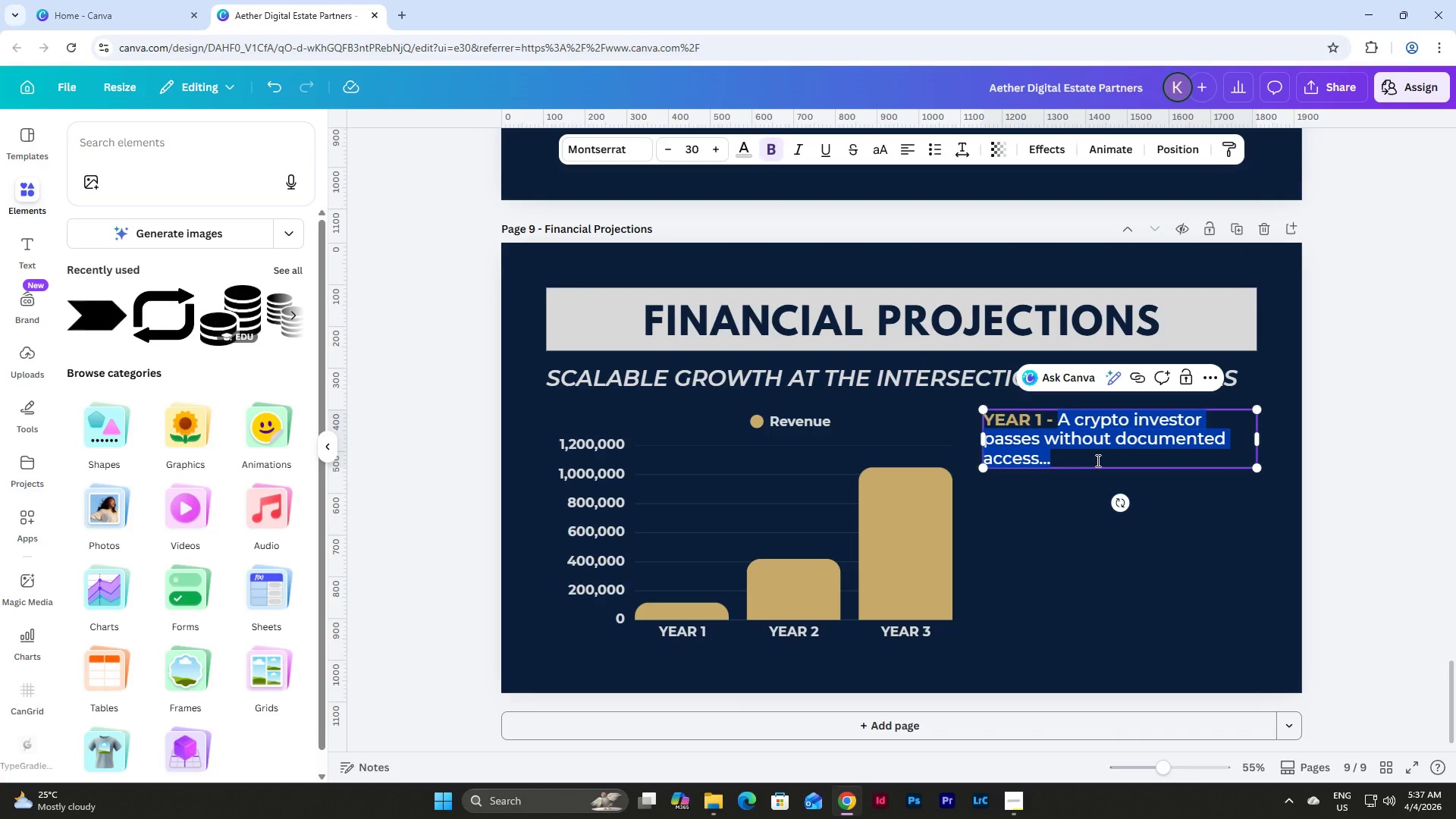 
type(Foundation _)
key(Backspace)
type(+ early adopted)
key(Backspace)
type(rs)
 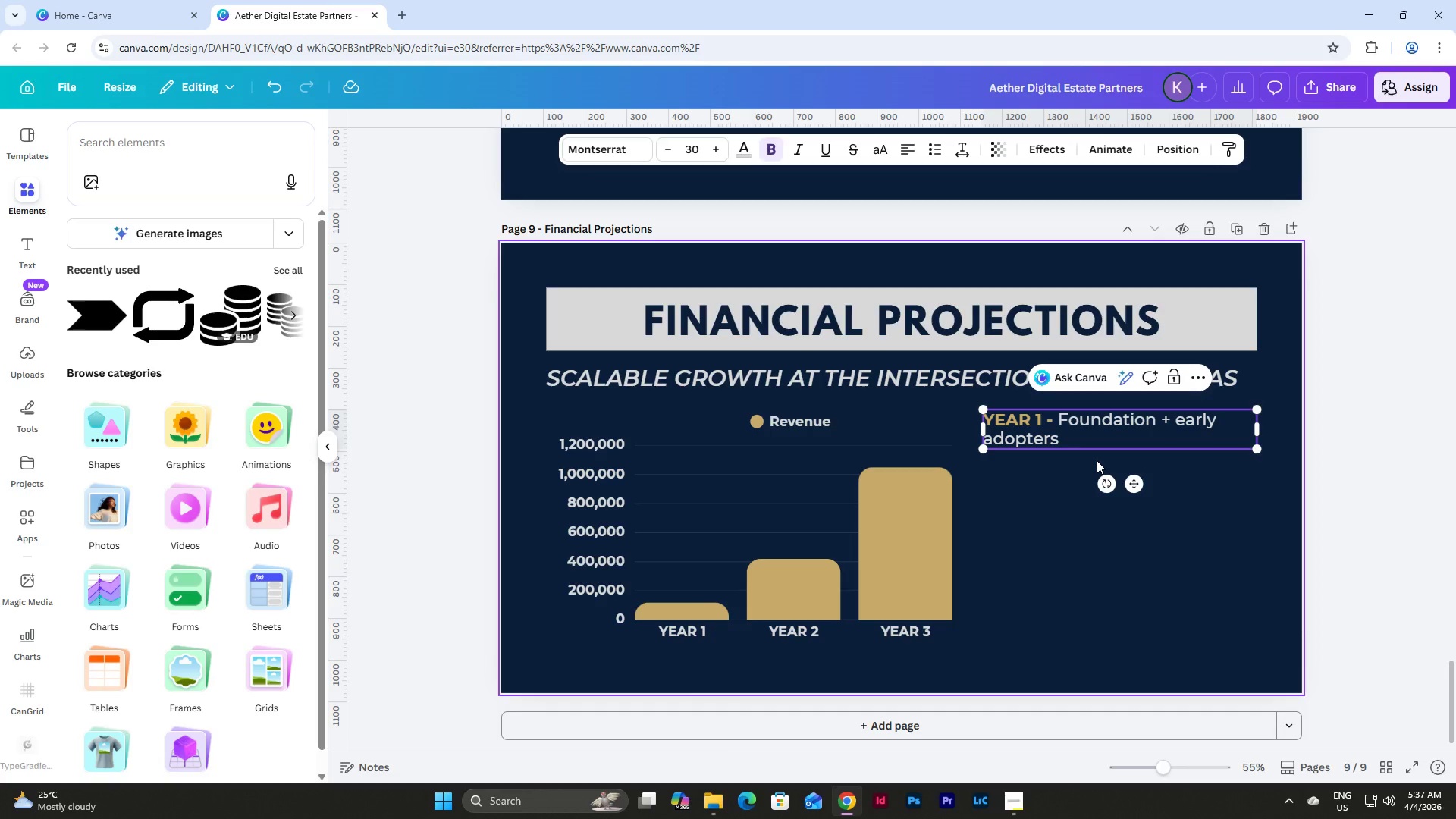 
left_click([1057, 428])
 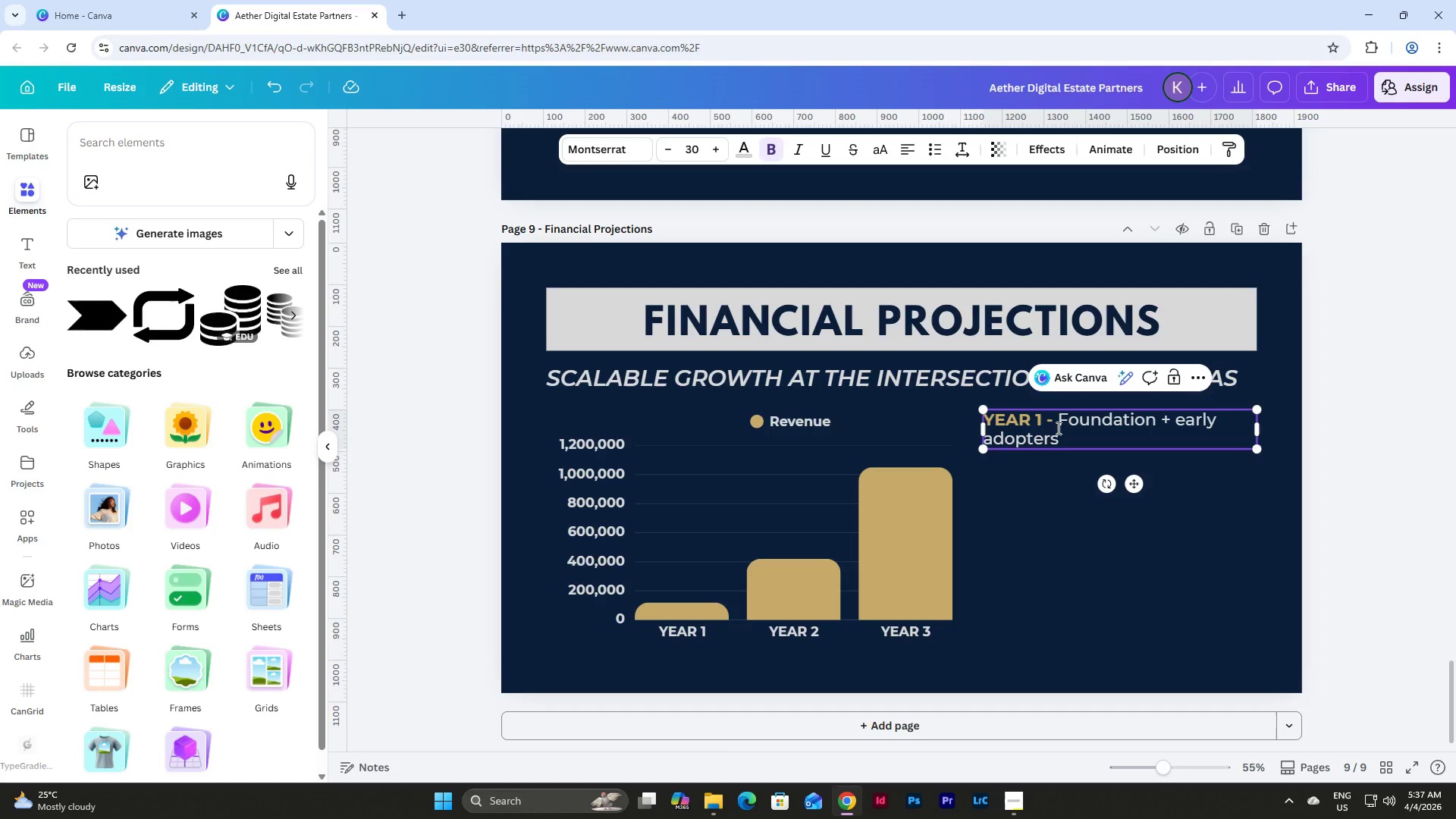 
key(Backspace)
 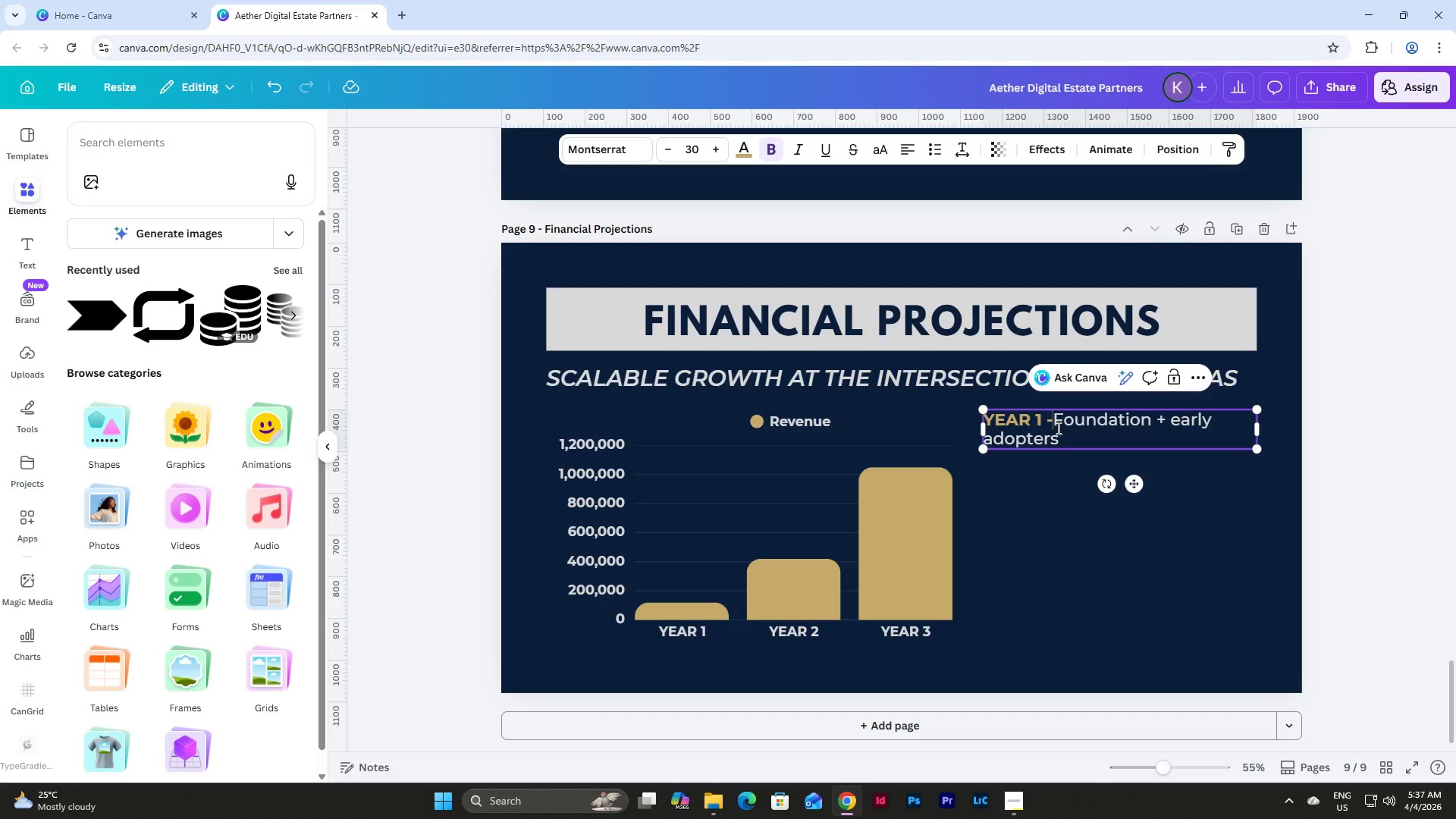 
key(Backspace)
 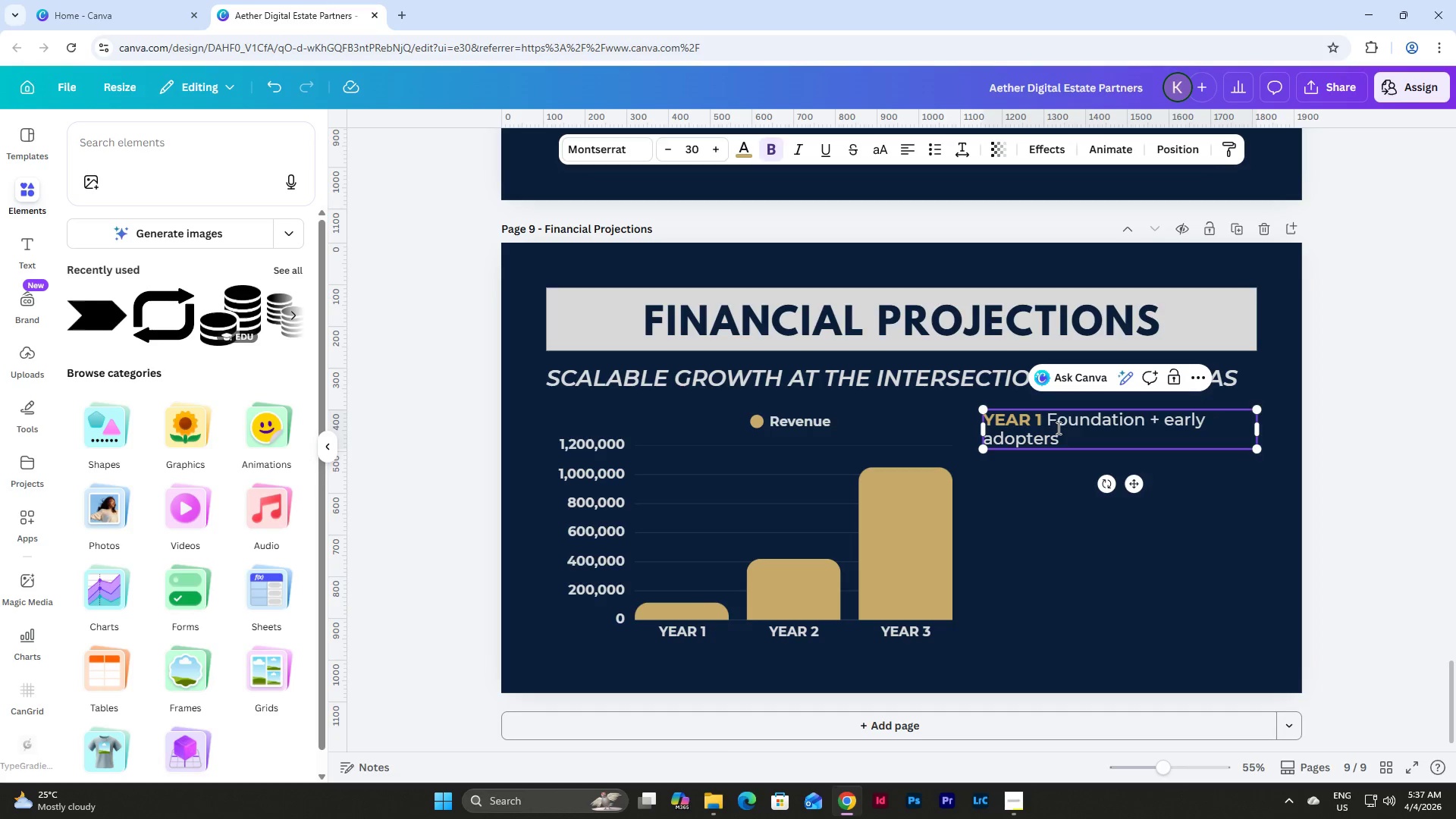 
key(Backspace)
 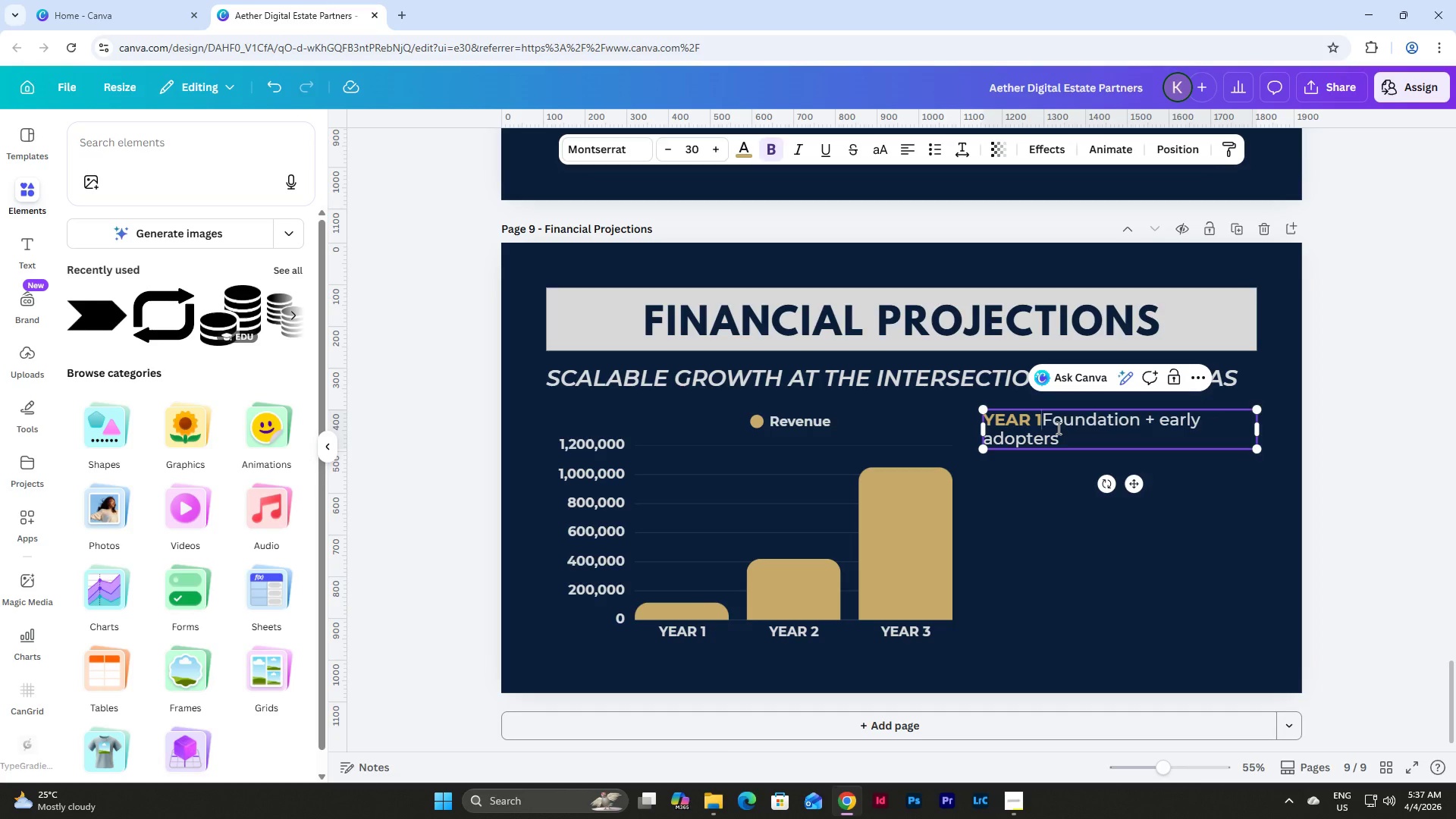 
key(Enter)
 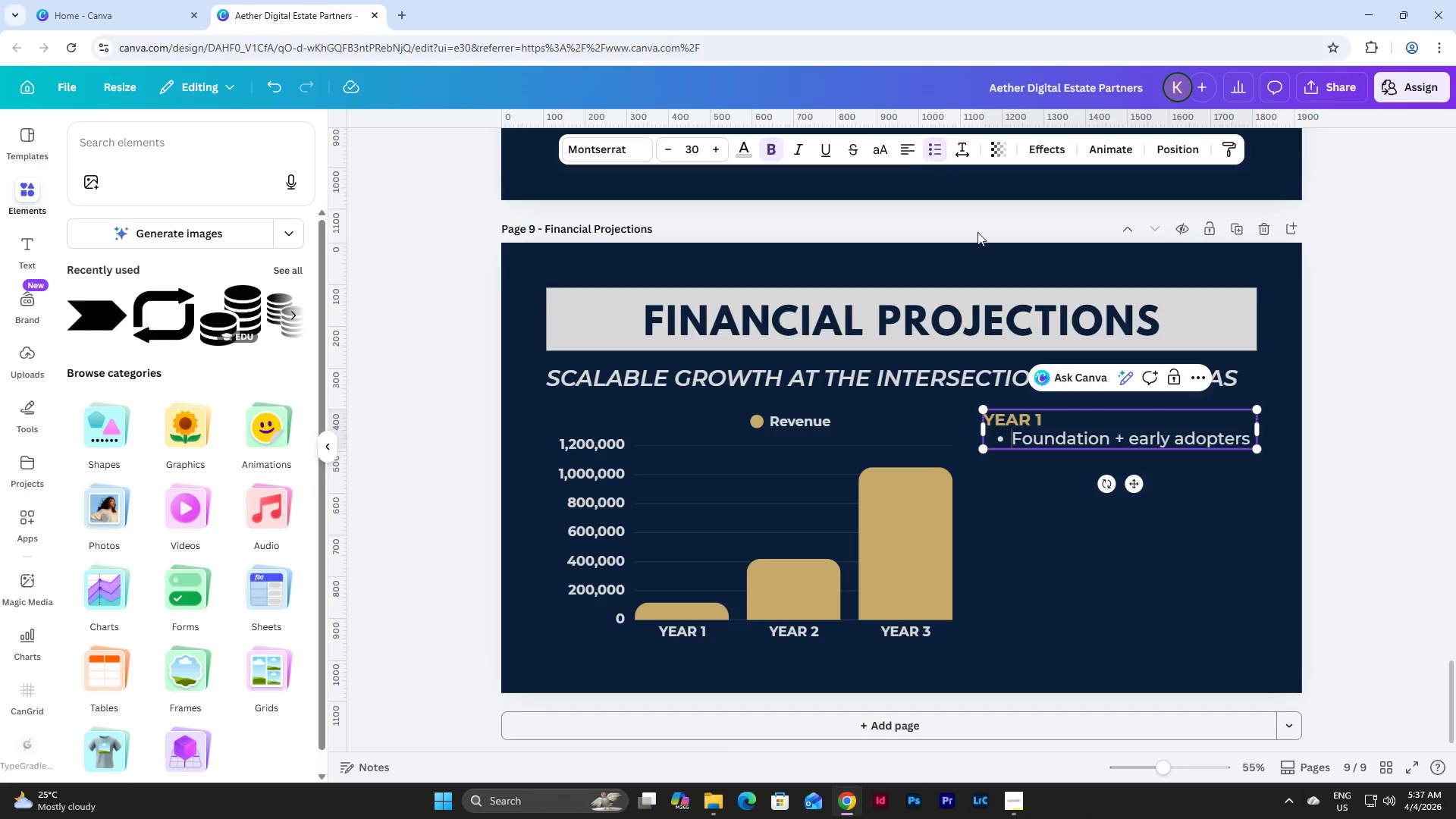 
left_click([1064, 524])
 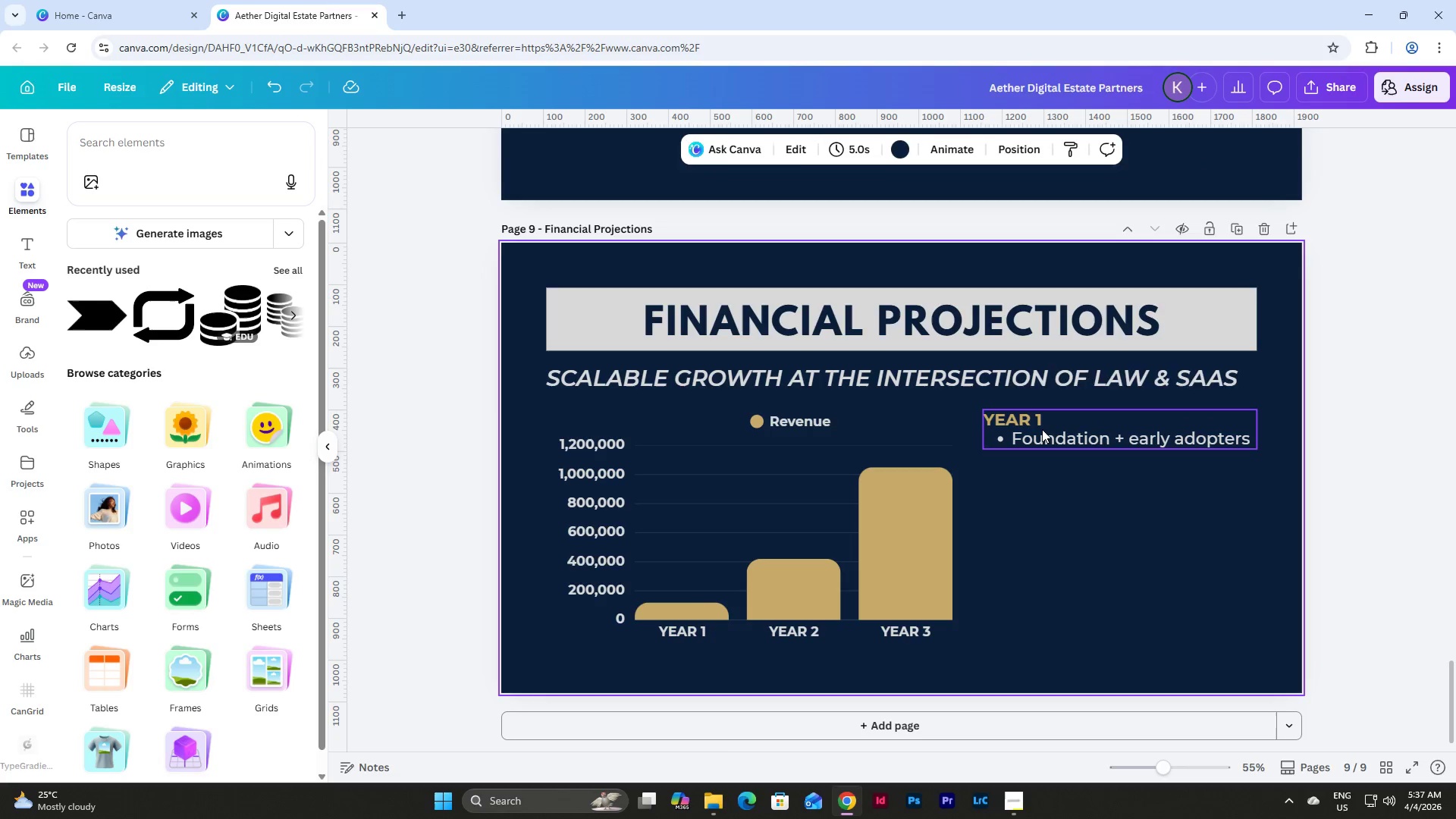 
left_click([1042, 429])
 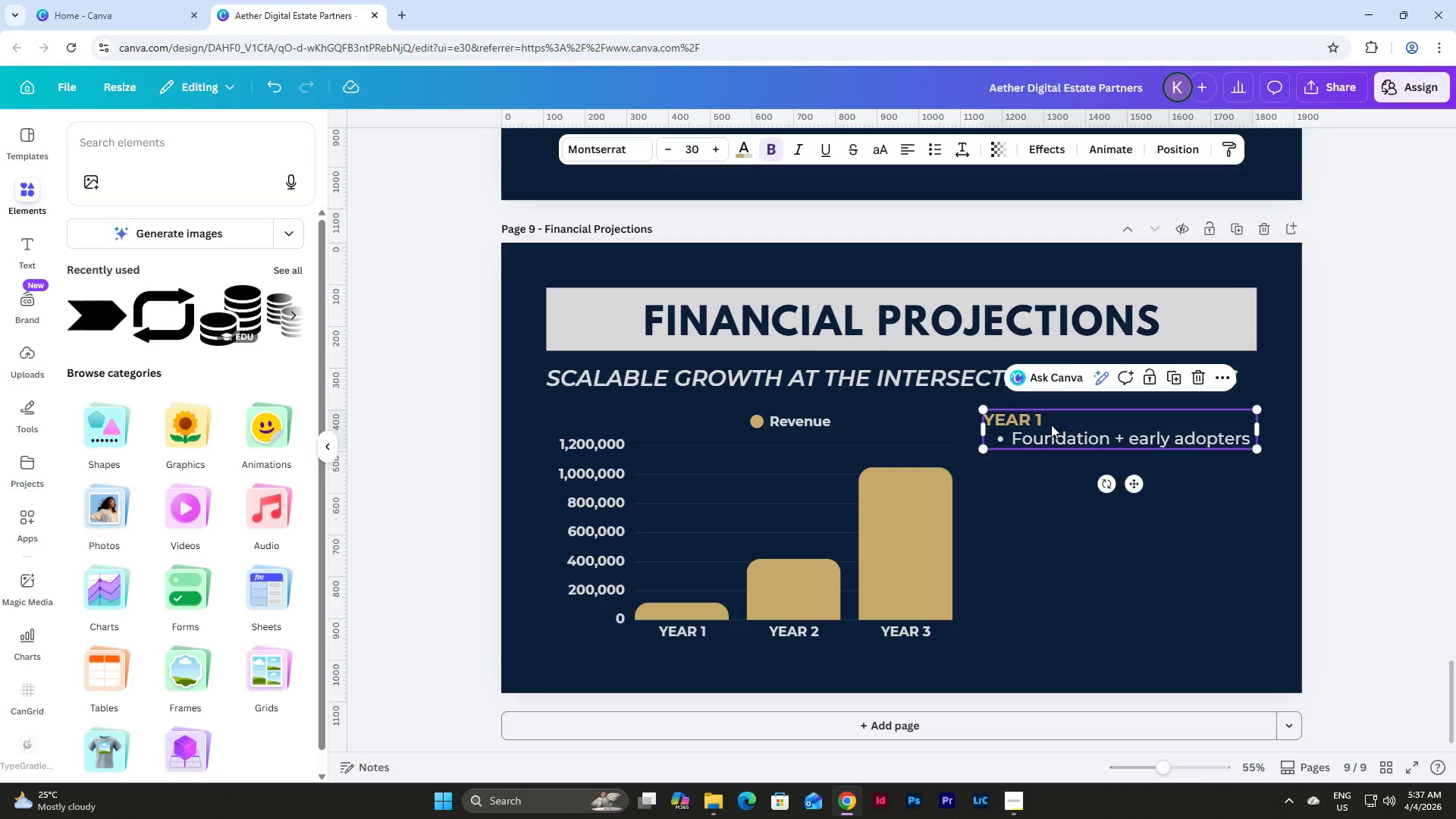 
left_click([1051, 425])
 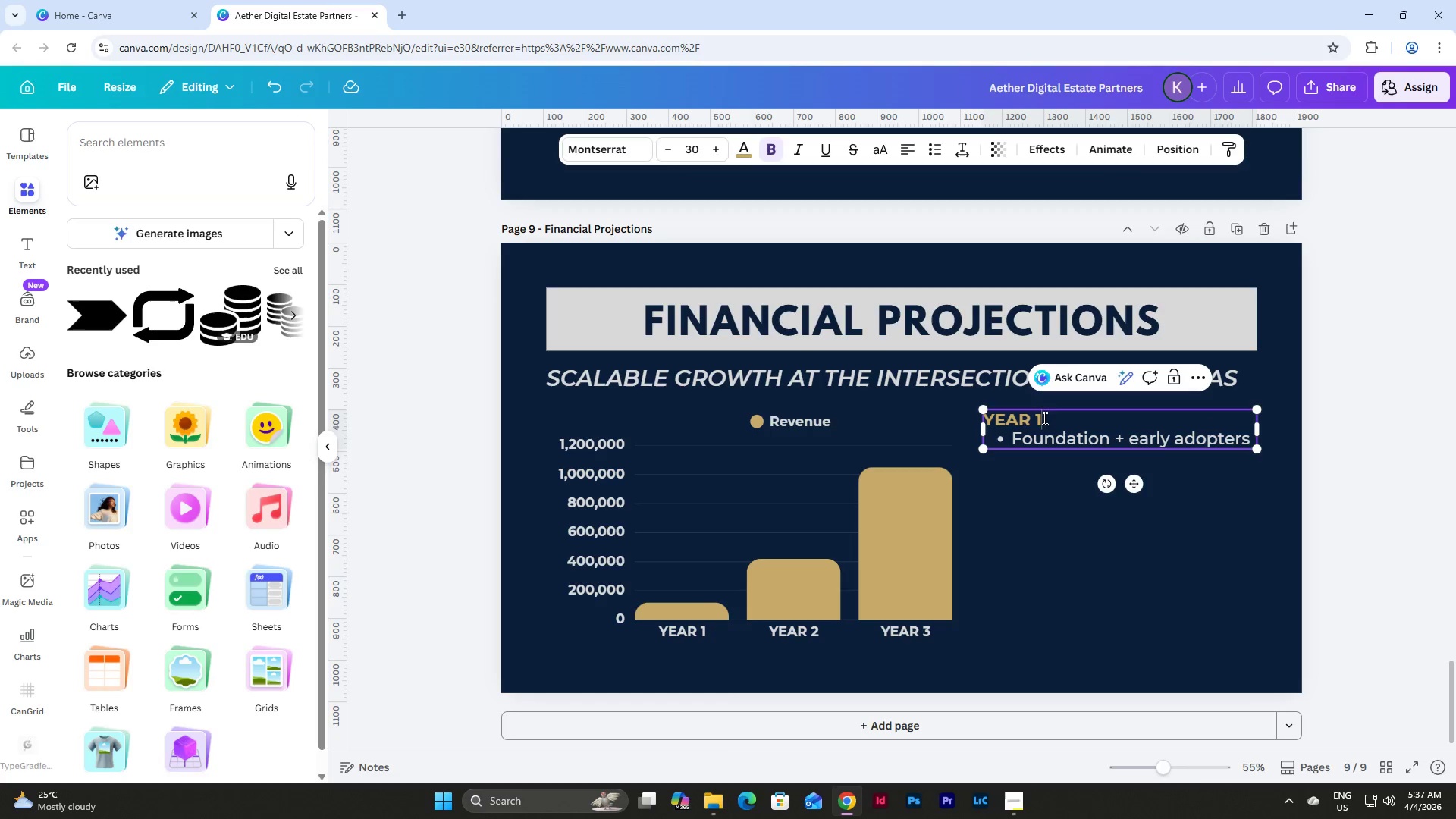 
left_click_drag(start_coordinate=[1043, 418], to_coordinate=[971, 421])
 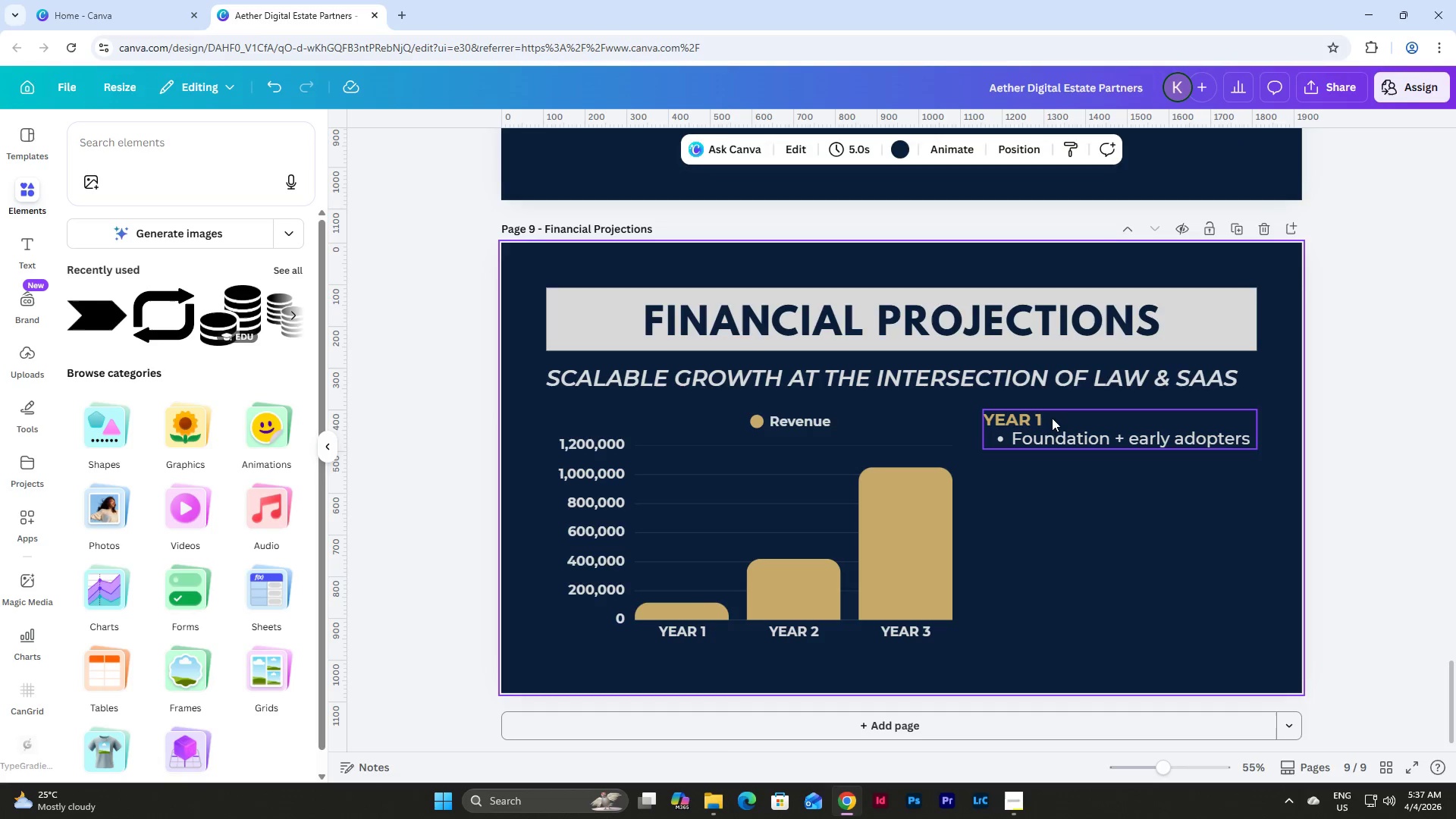 
double_click([1052, 422])
 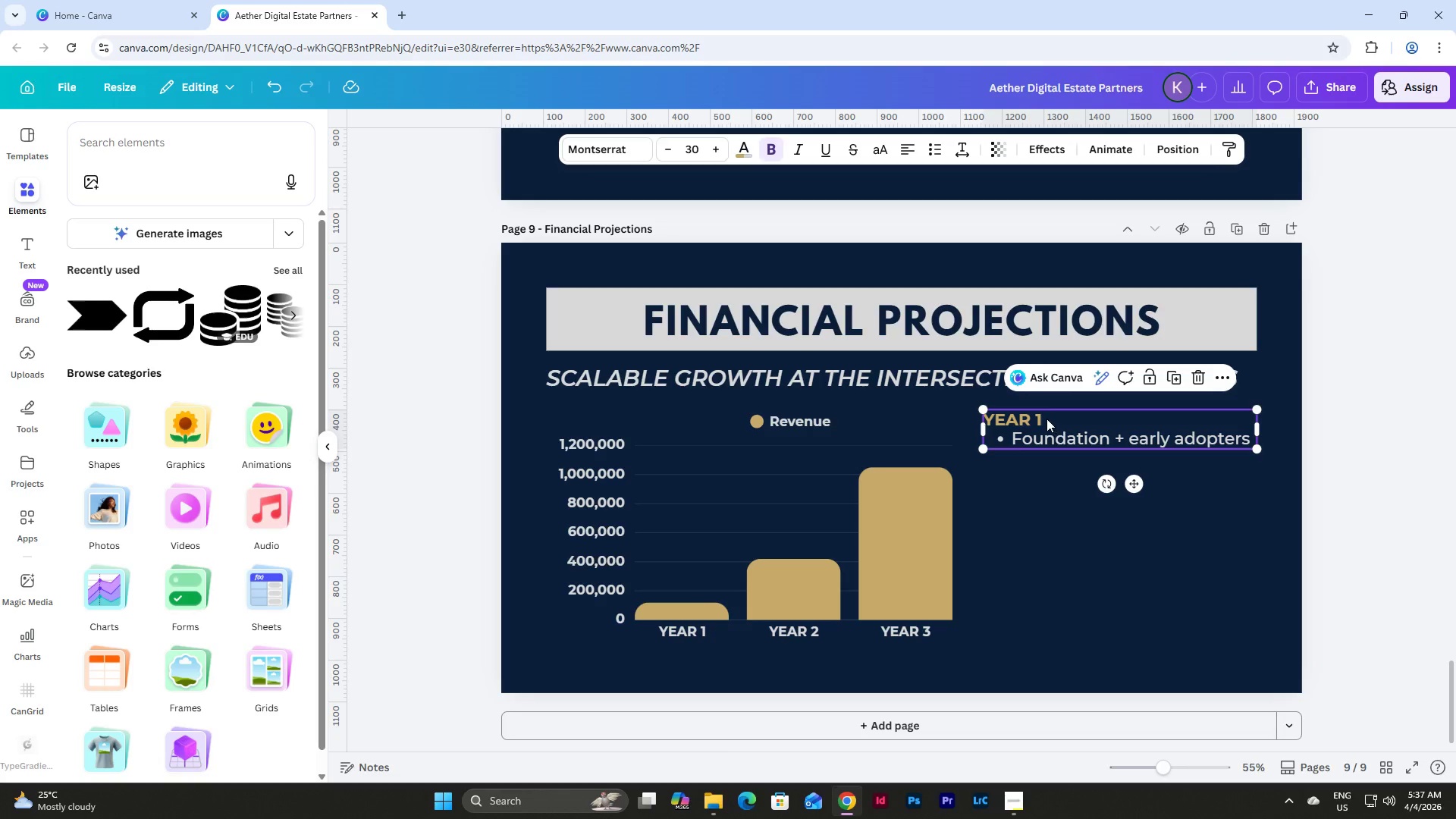 
triple_click([1046, 419])
 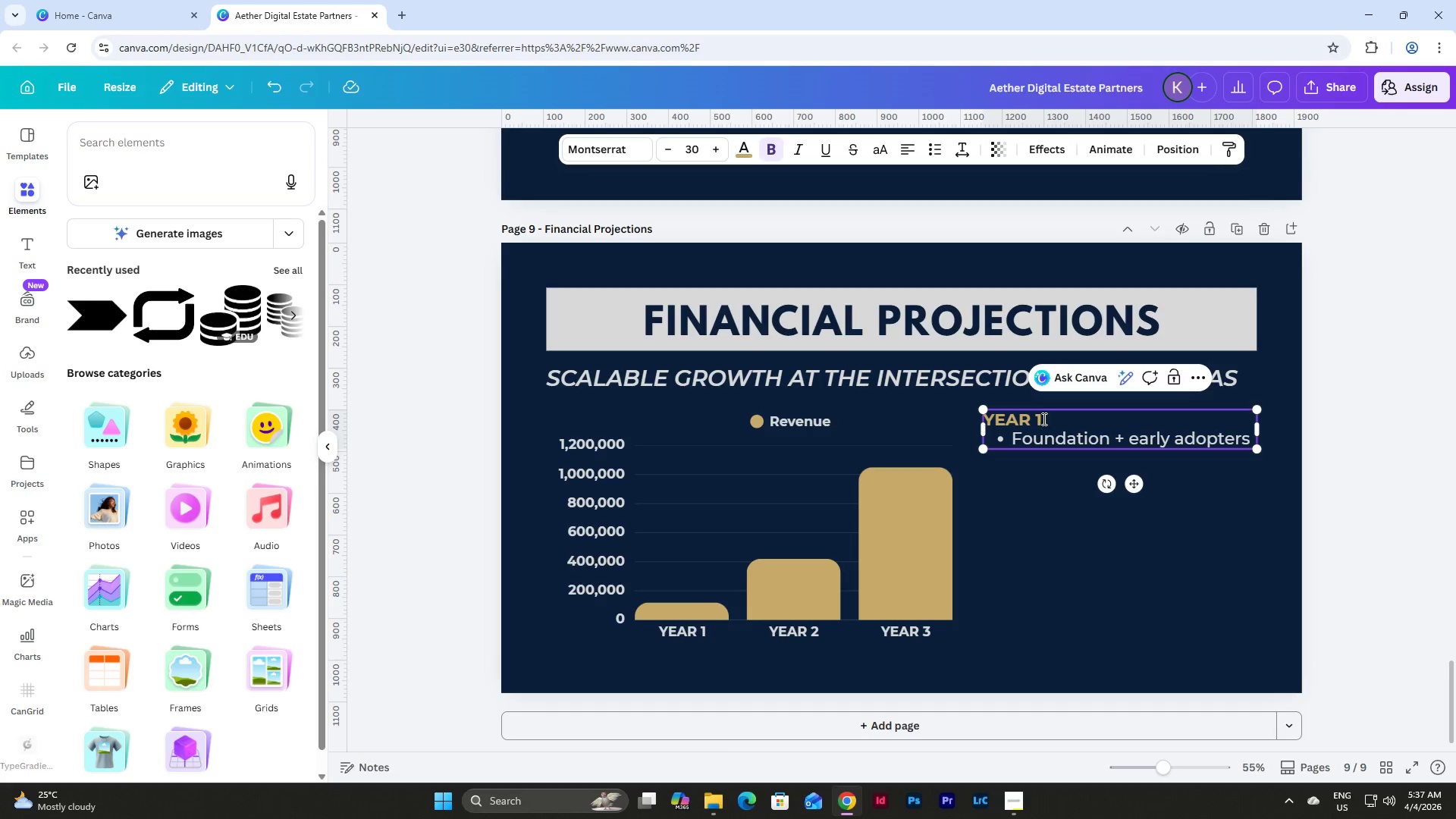 
left_click_drag(start_coordinate=[1046, 419], to_coordinate=[995, 419])
 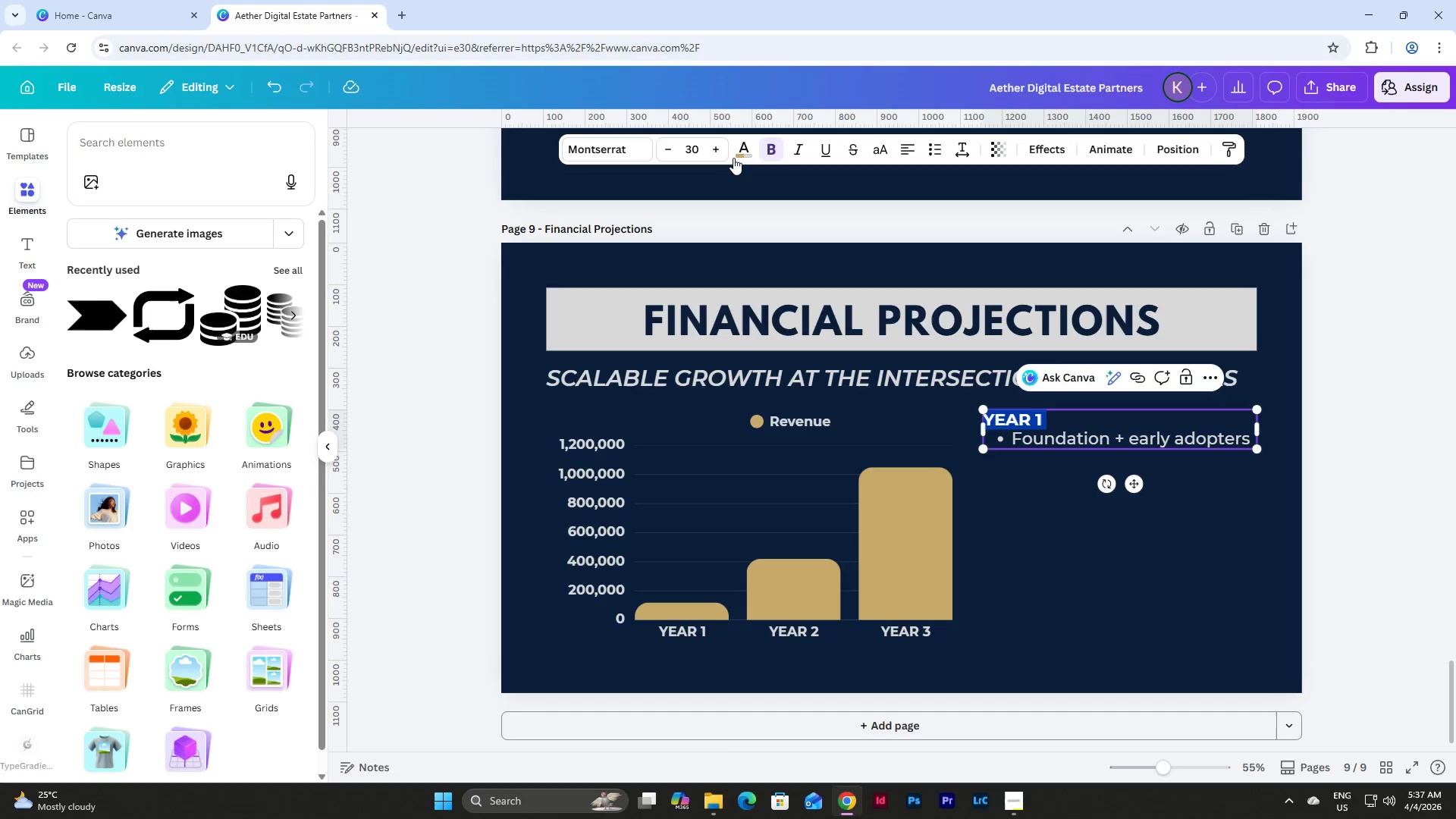 
left_click([736, 149])
 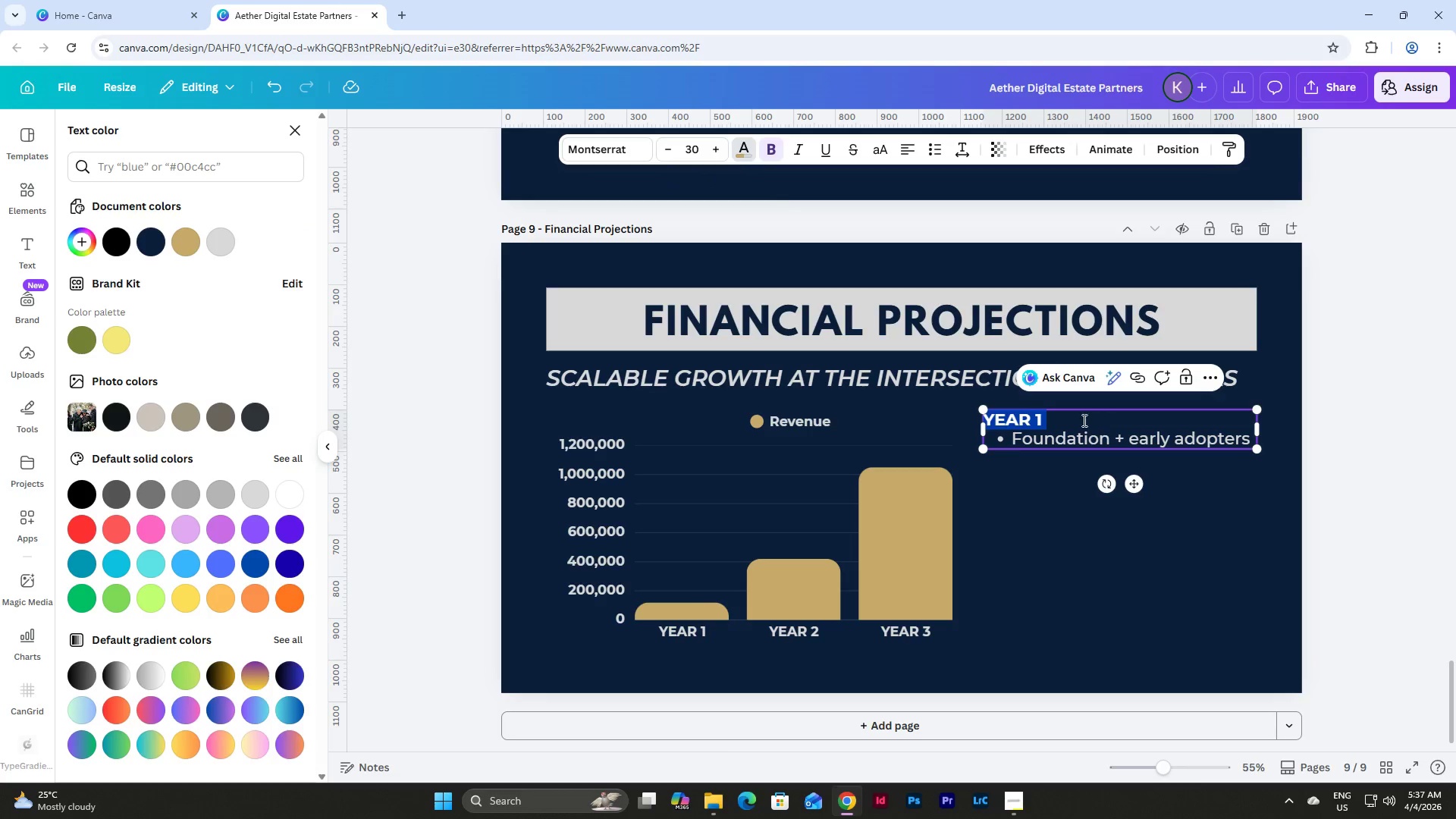 
left_click([632, 155])
 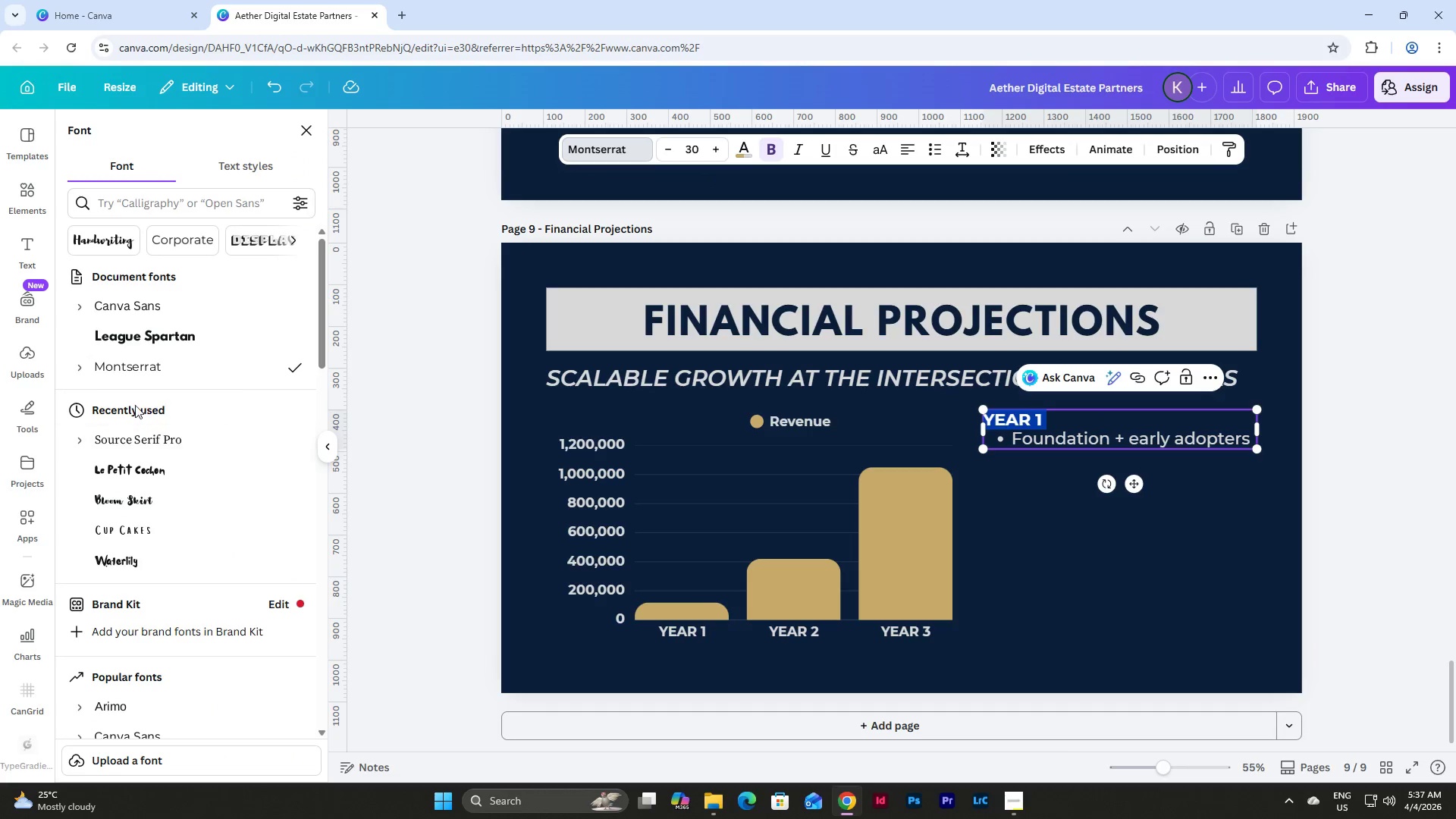 
left_click([76, 373])
 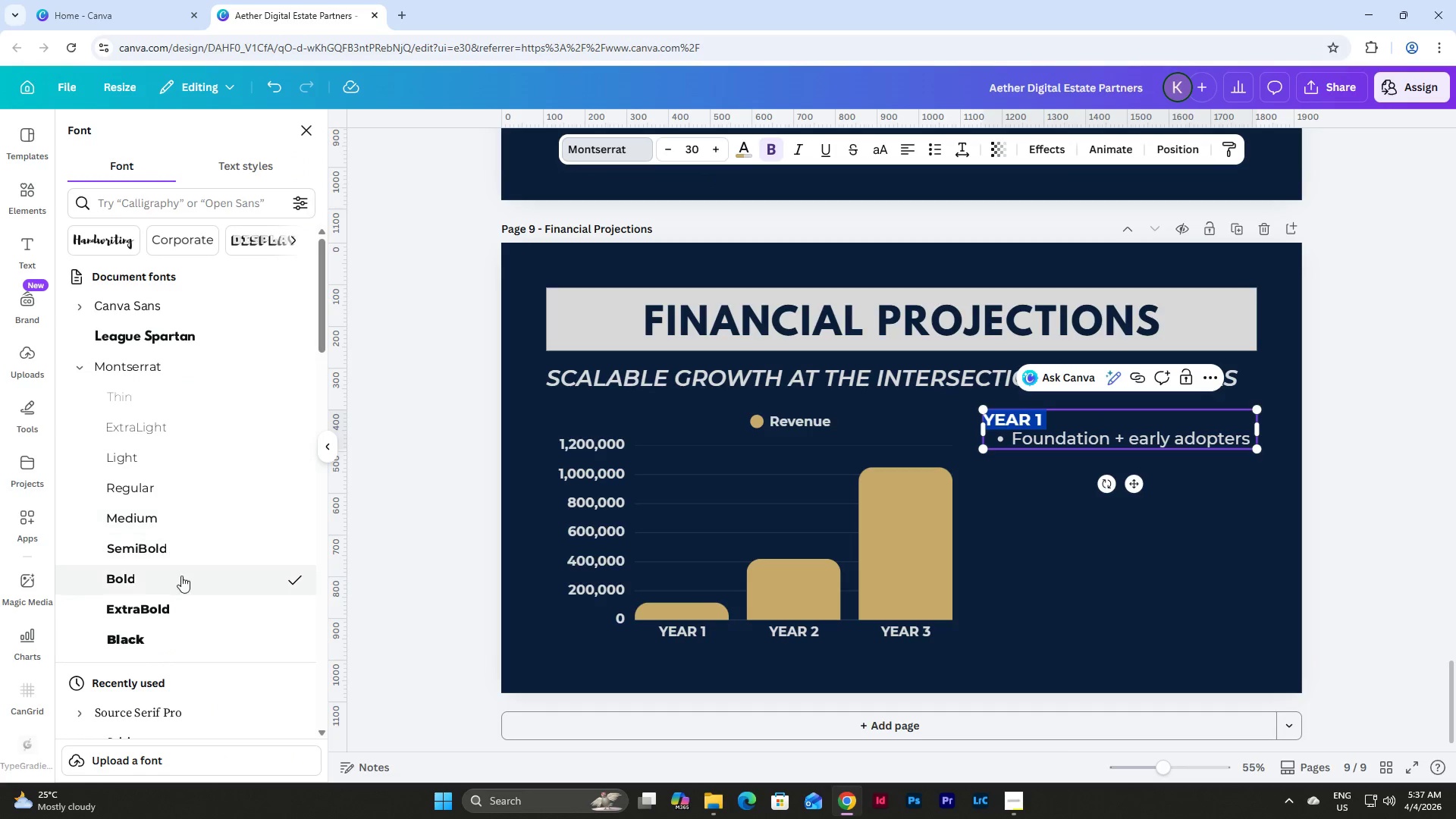 
left_click([209, 613])
 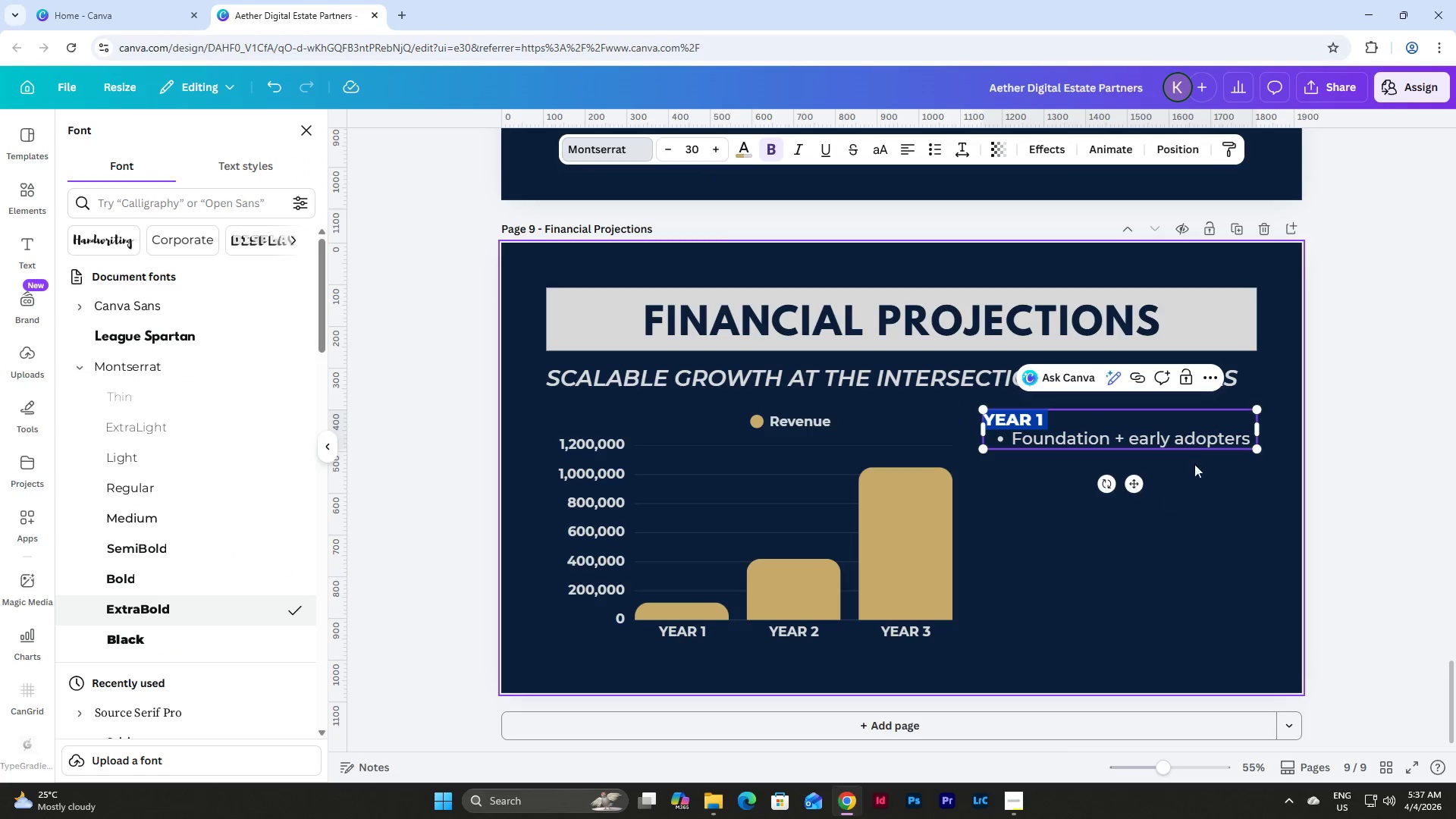 
left_click([1187, 442])
 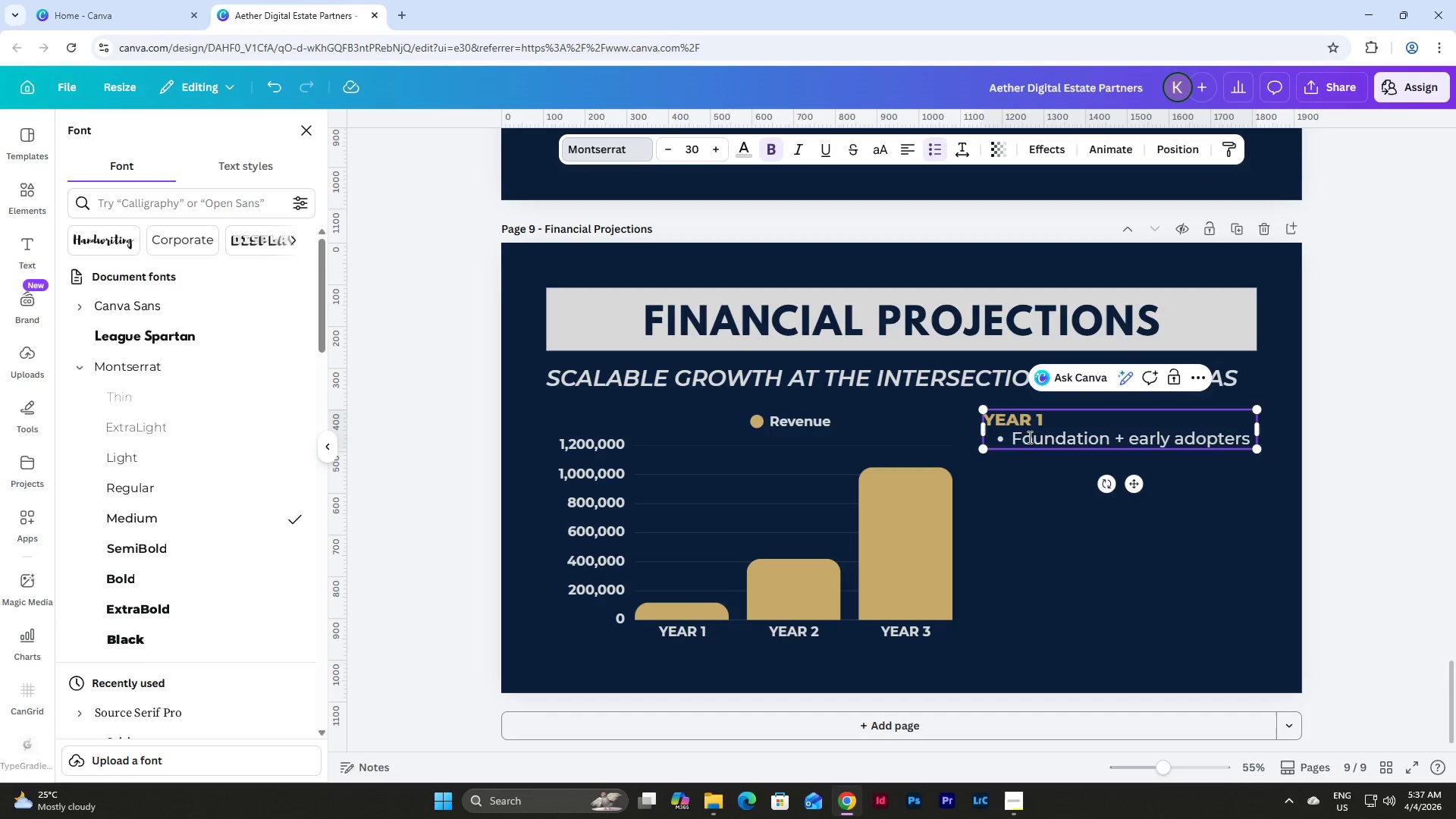 
left_click_drag(start_coordinate=[1002, 439], to_coordinate=[998, 440])
 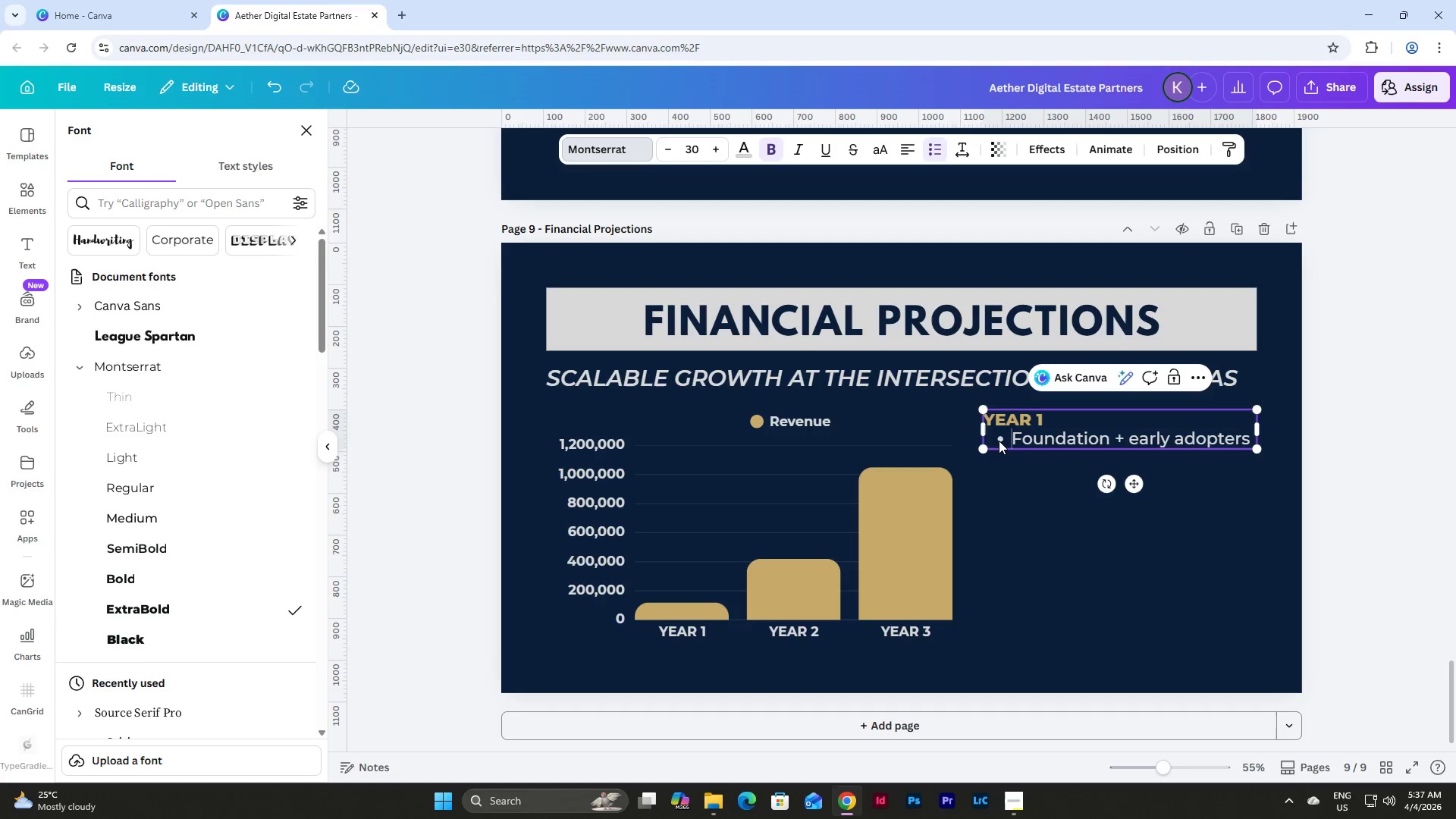 
double_click([999, 441])
 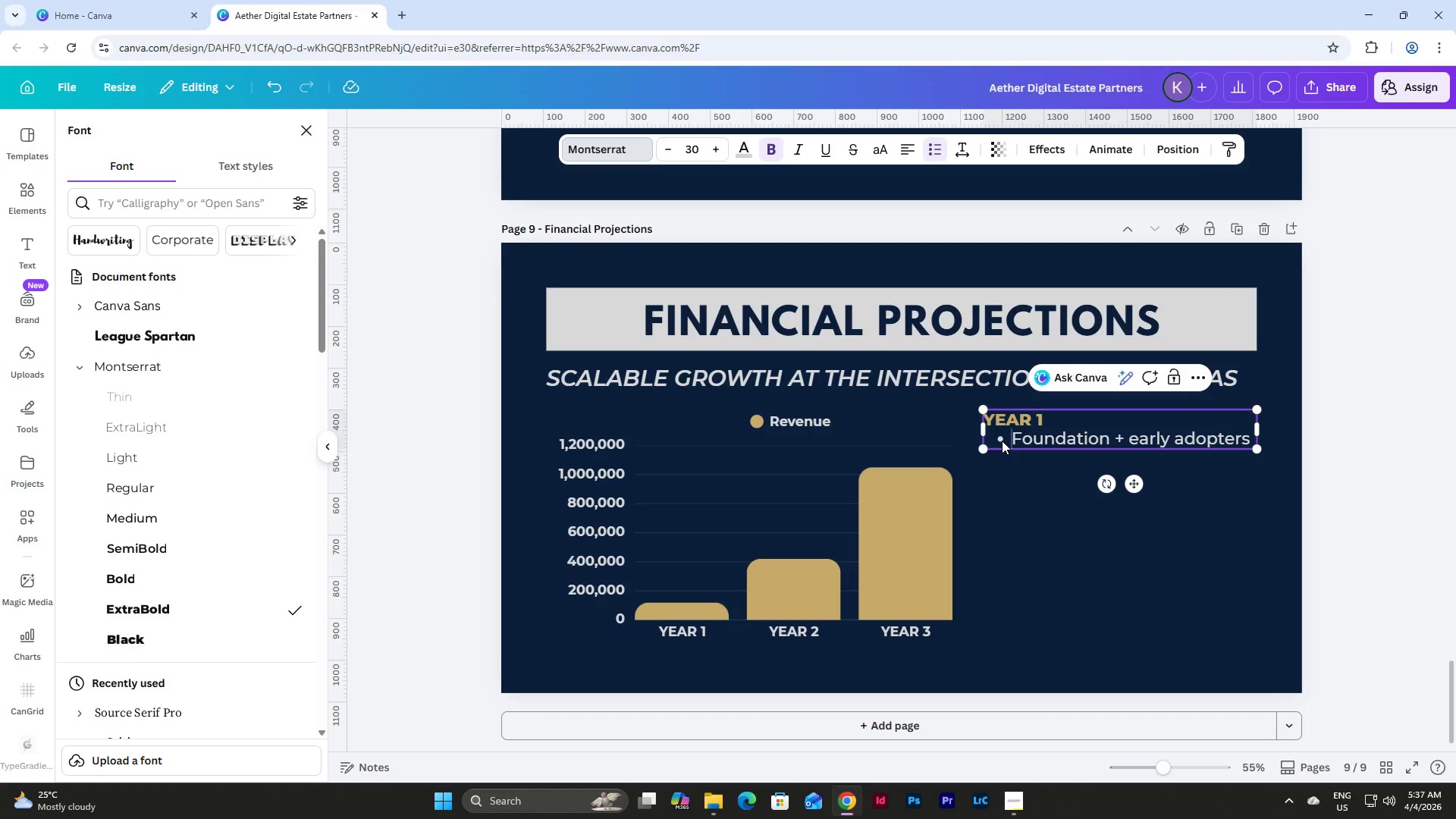 
left_click([1002, 441])
 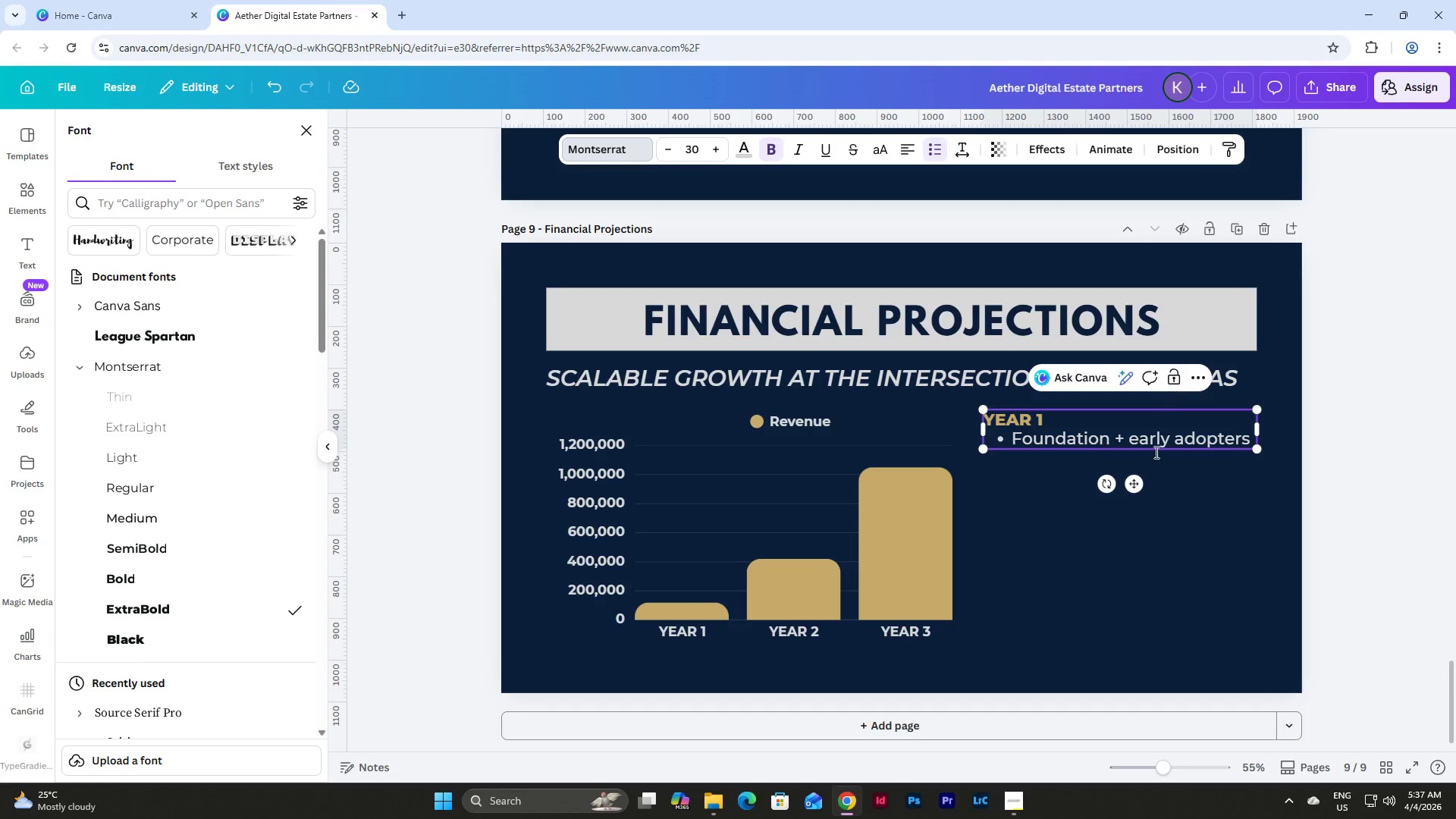 
double_click([1147, 435])
 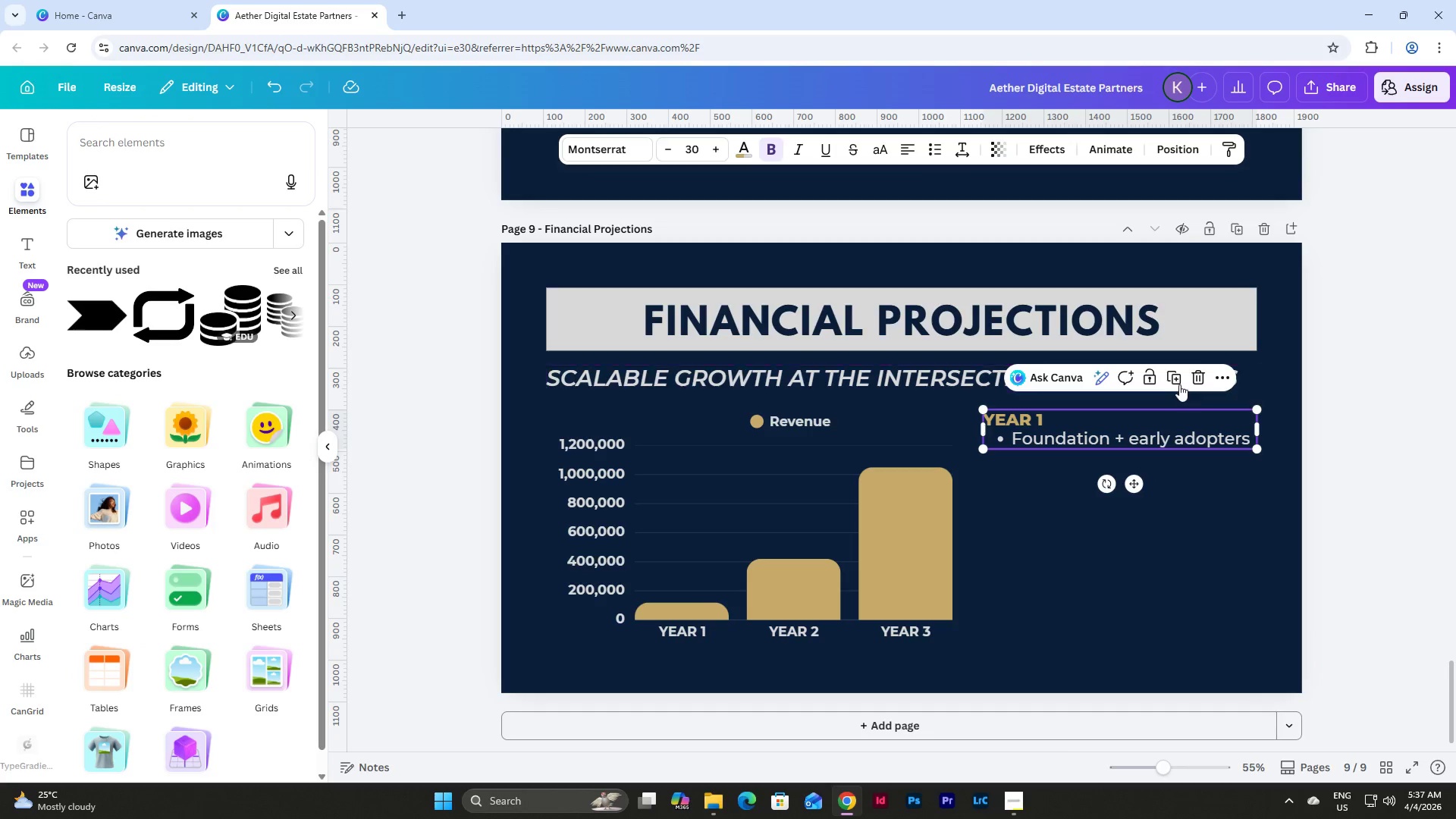 
left_click([1175, 381])
 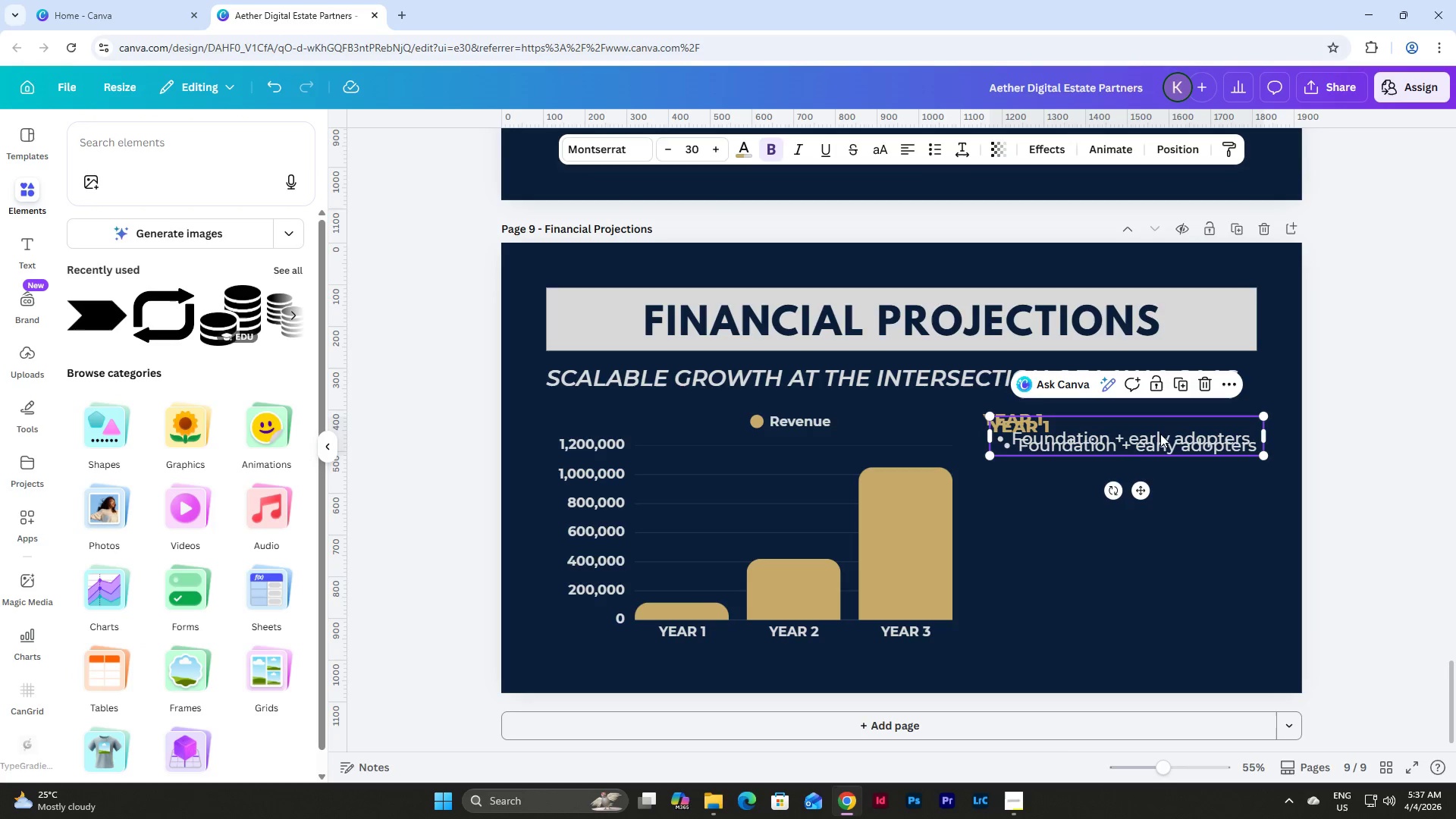 
left_click_drag(start_coordinate=[1160, 435], to_coordinate=[1152, 479])
 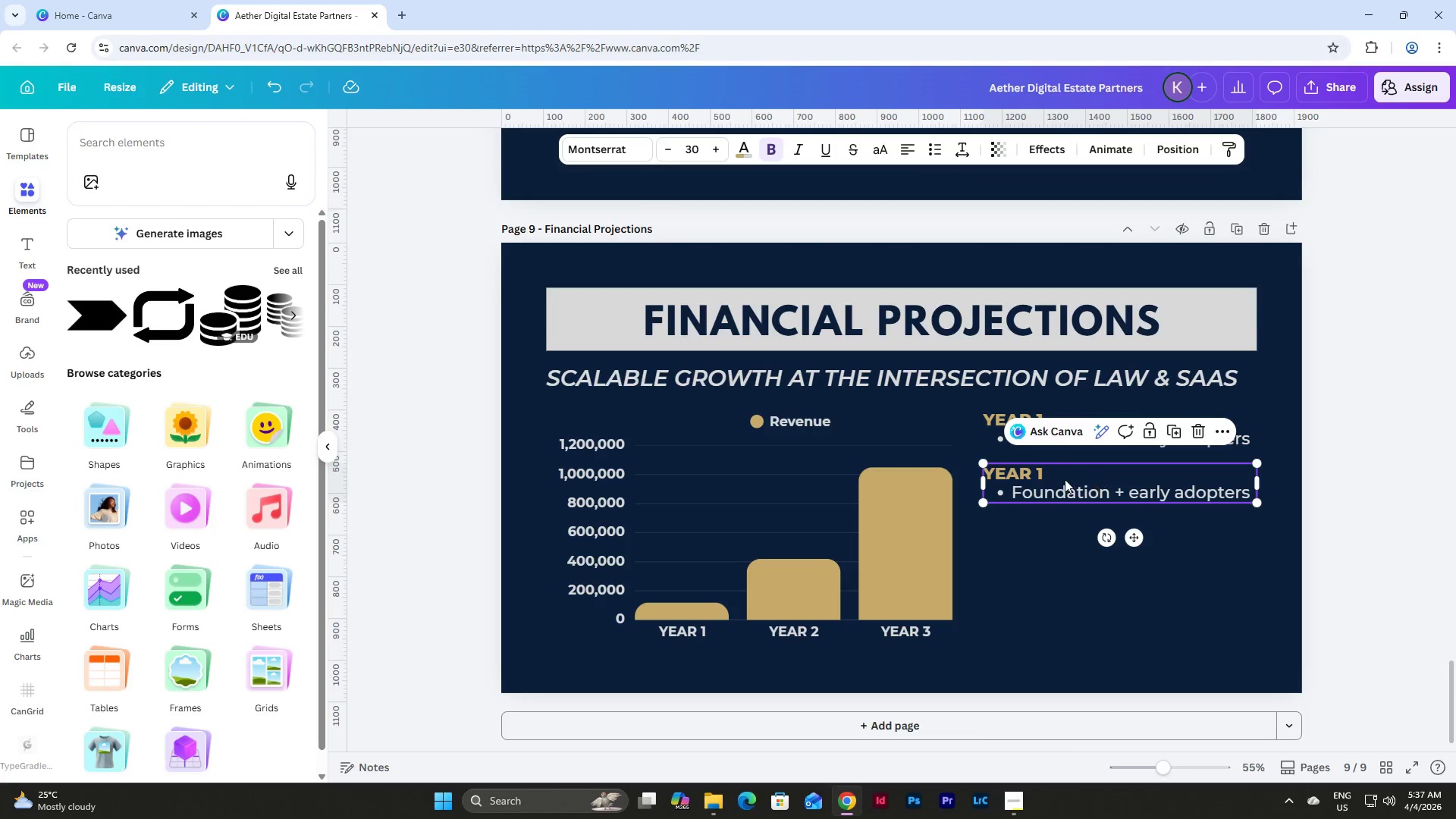 
left_click([1048, 482])
 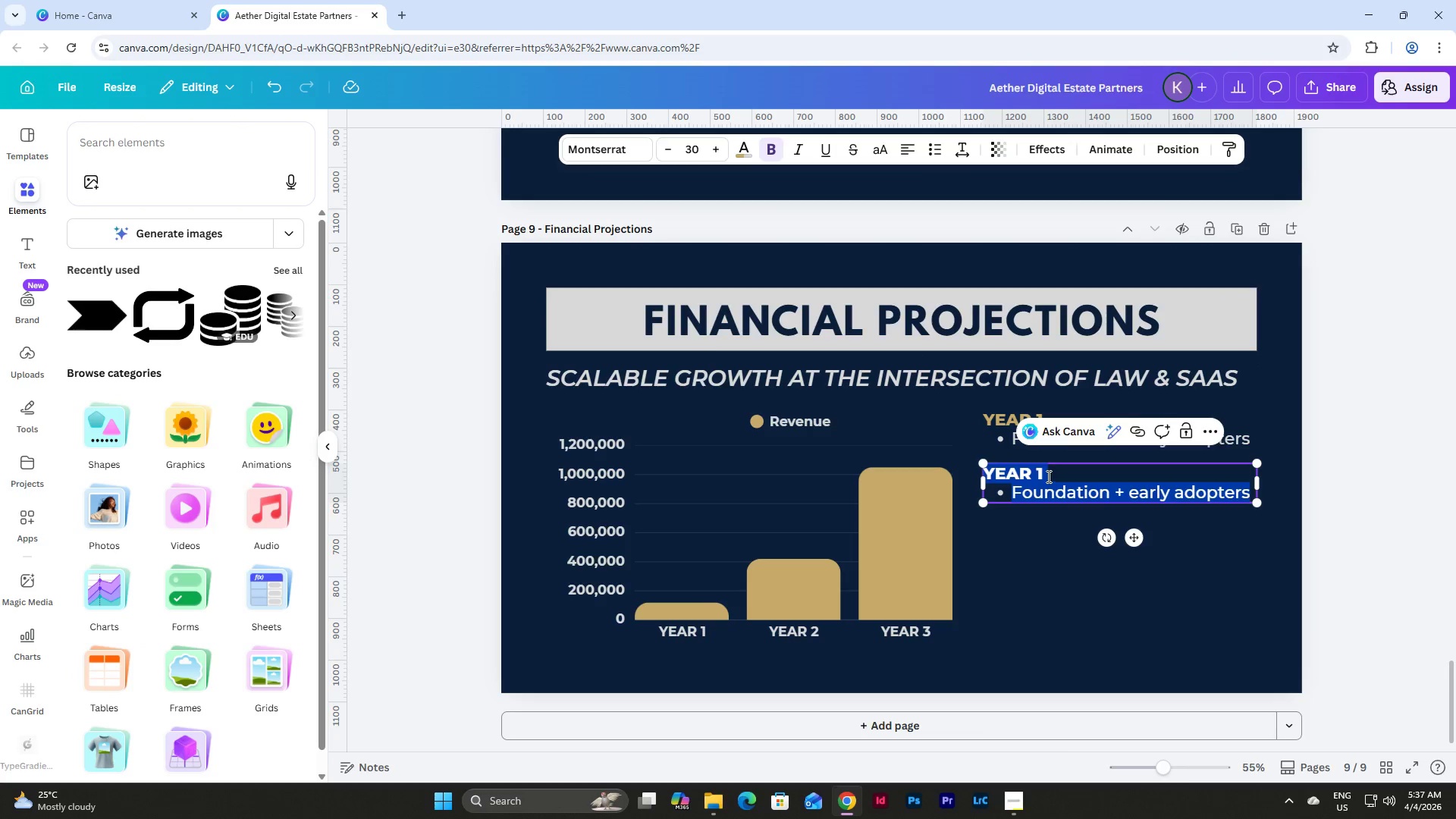 
left_click([1050, 473])
 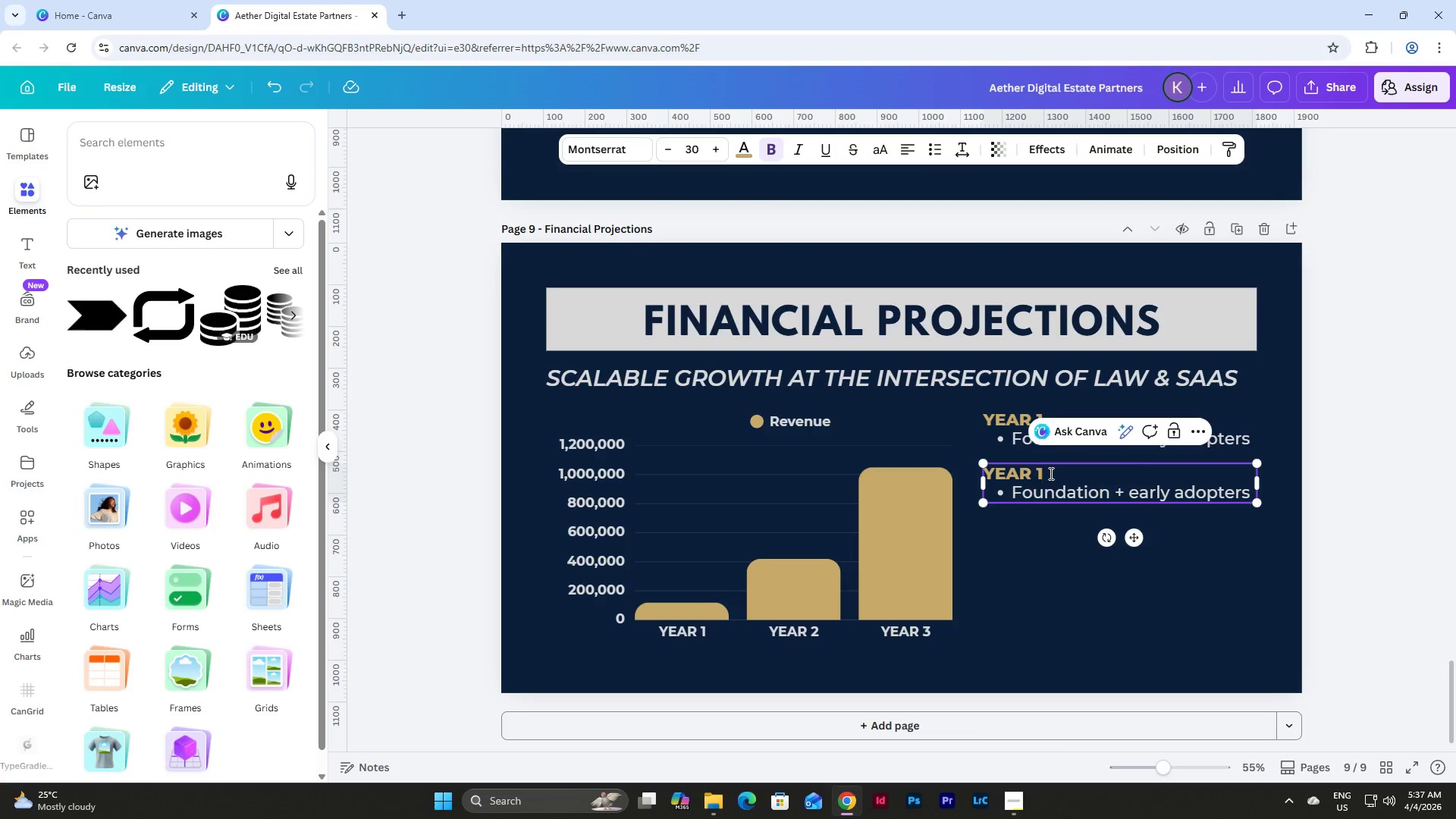 
key(Backspace)
 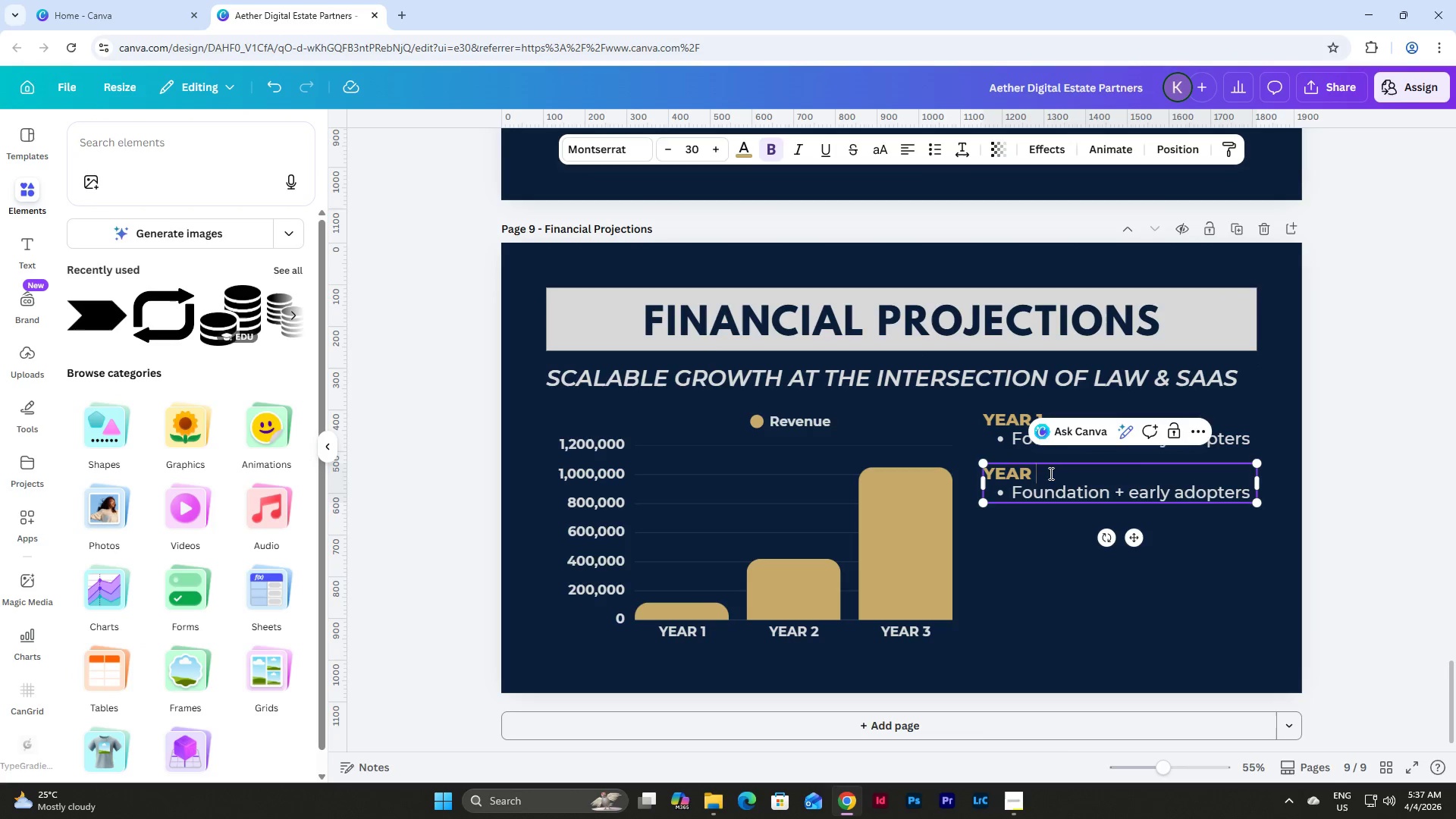 
key(Numpad2)
 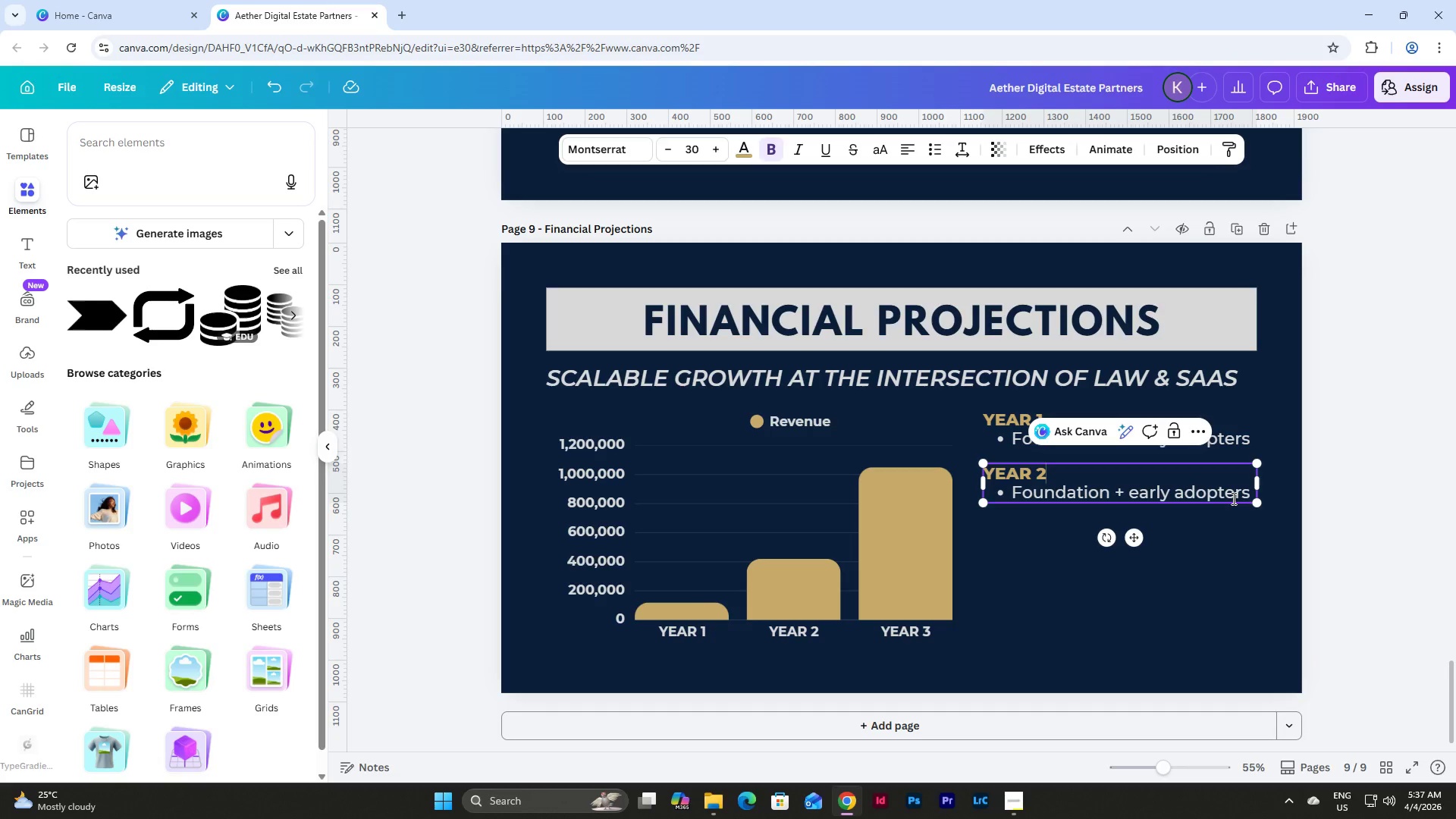 
left_click_drag(start_coordinate=[1249, 496], to_coordinate=[1015, 501])
 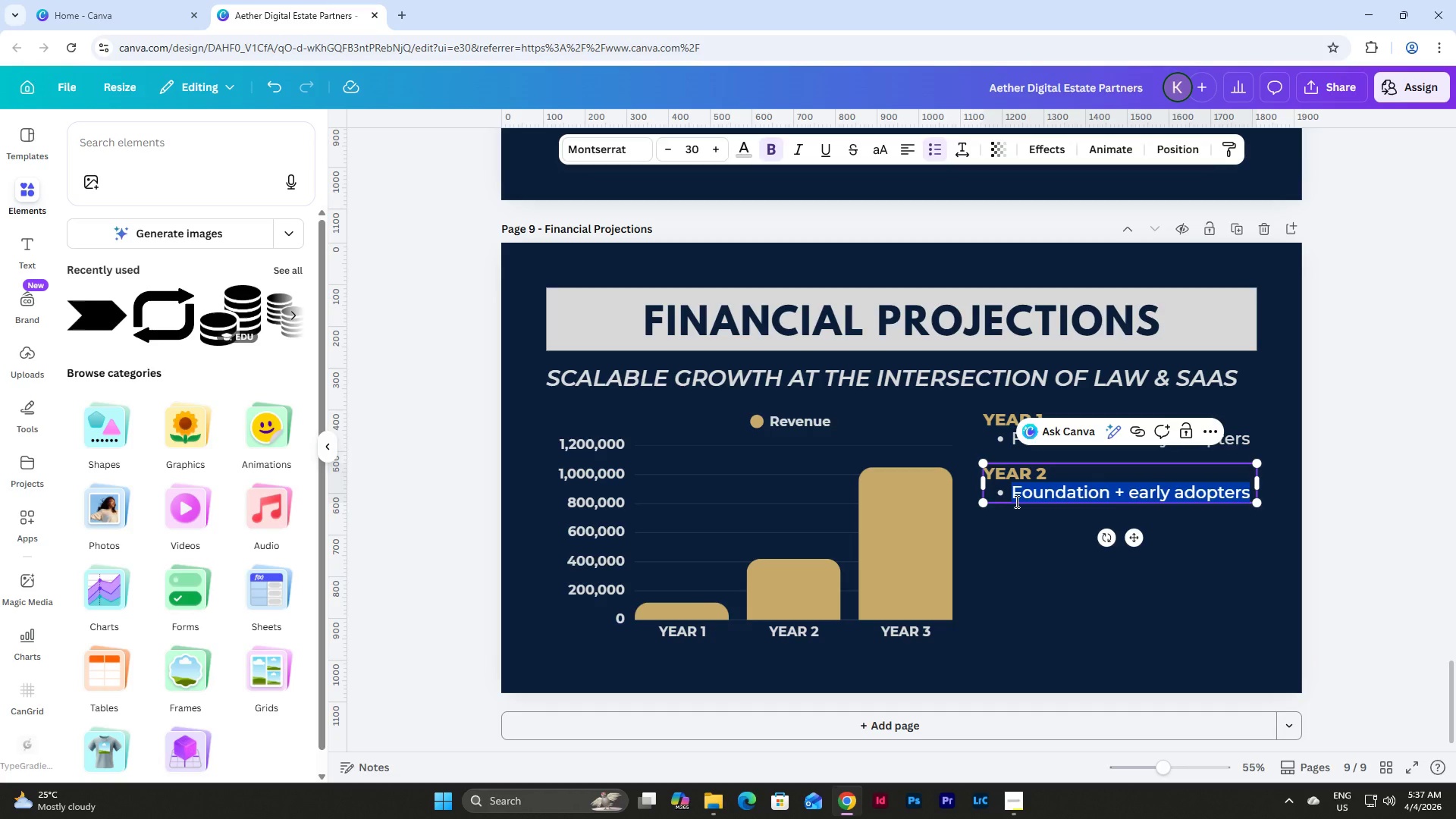 
type(Markl)
key(Backspace)
type(et expansion + subscripton)
key(Backspace)
key(Backspace)
key(Backspace)
type(tion growth)
 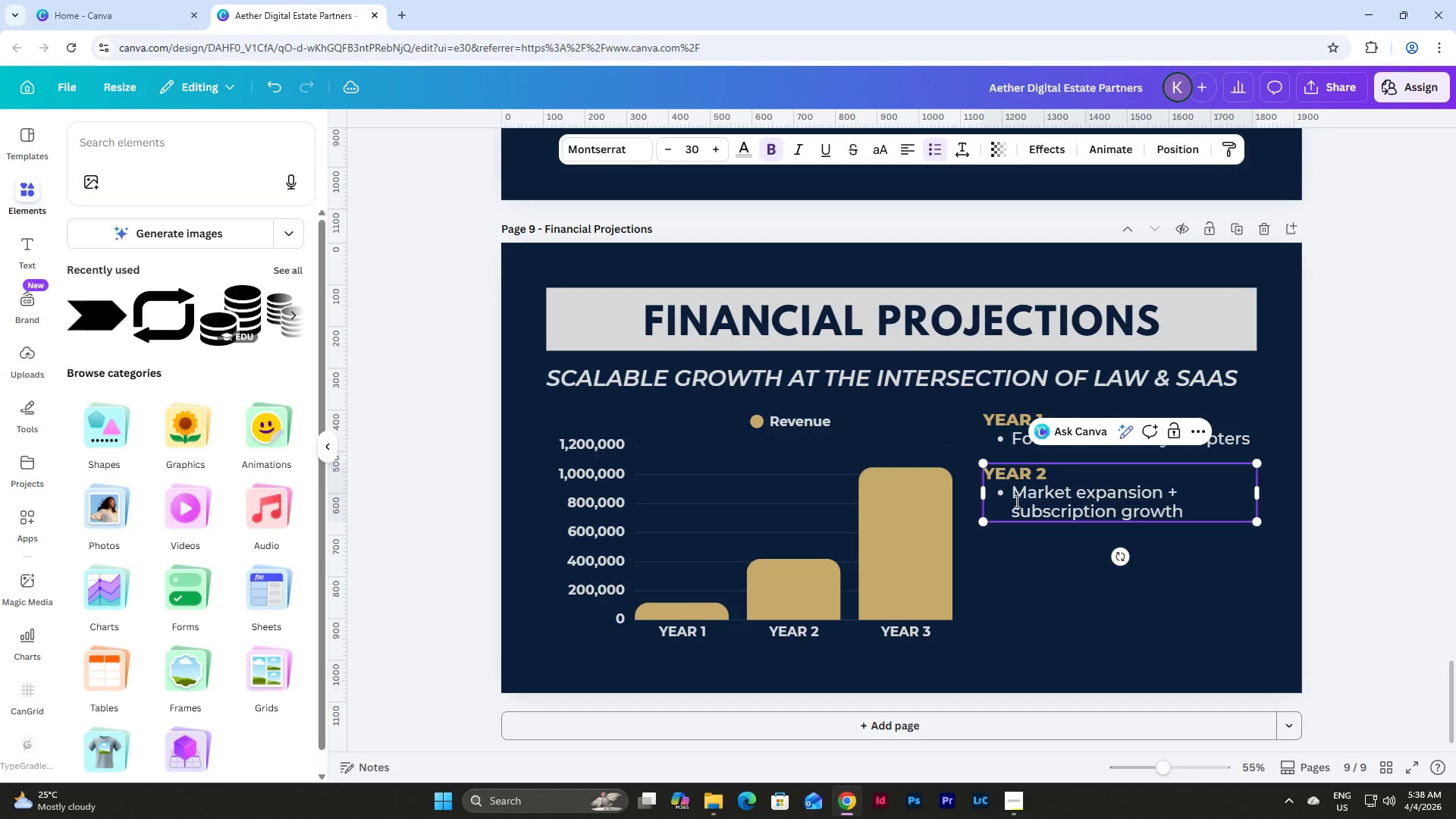 
left_click([1071, 624])
 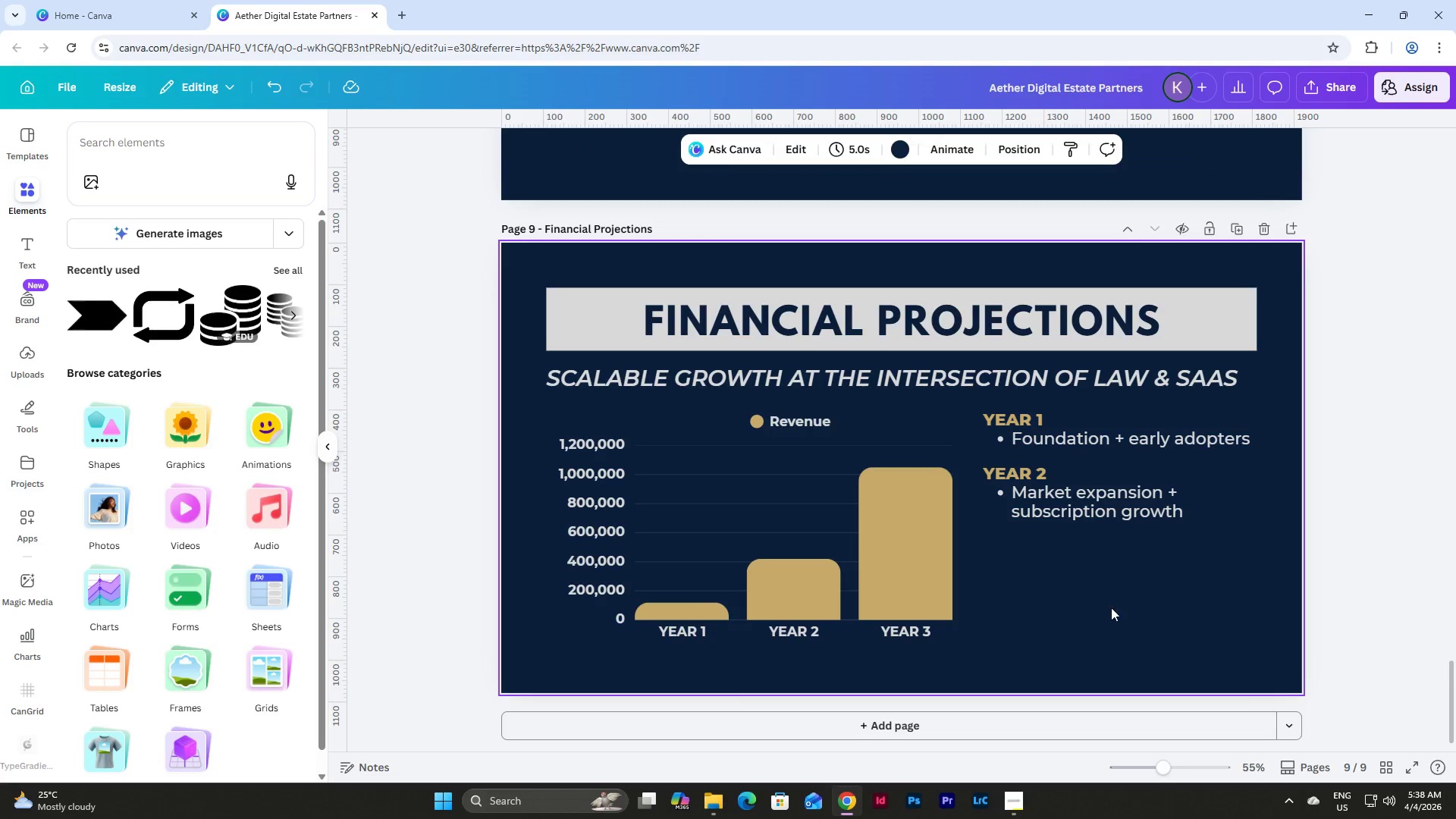 
left_click_drag(start_coordinate=[1141, 601], to_coordinate=[1018, 477])
 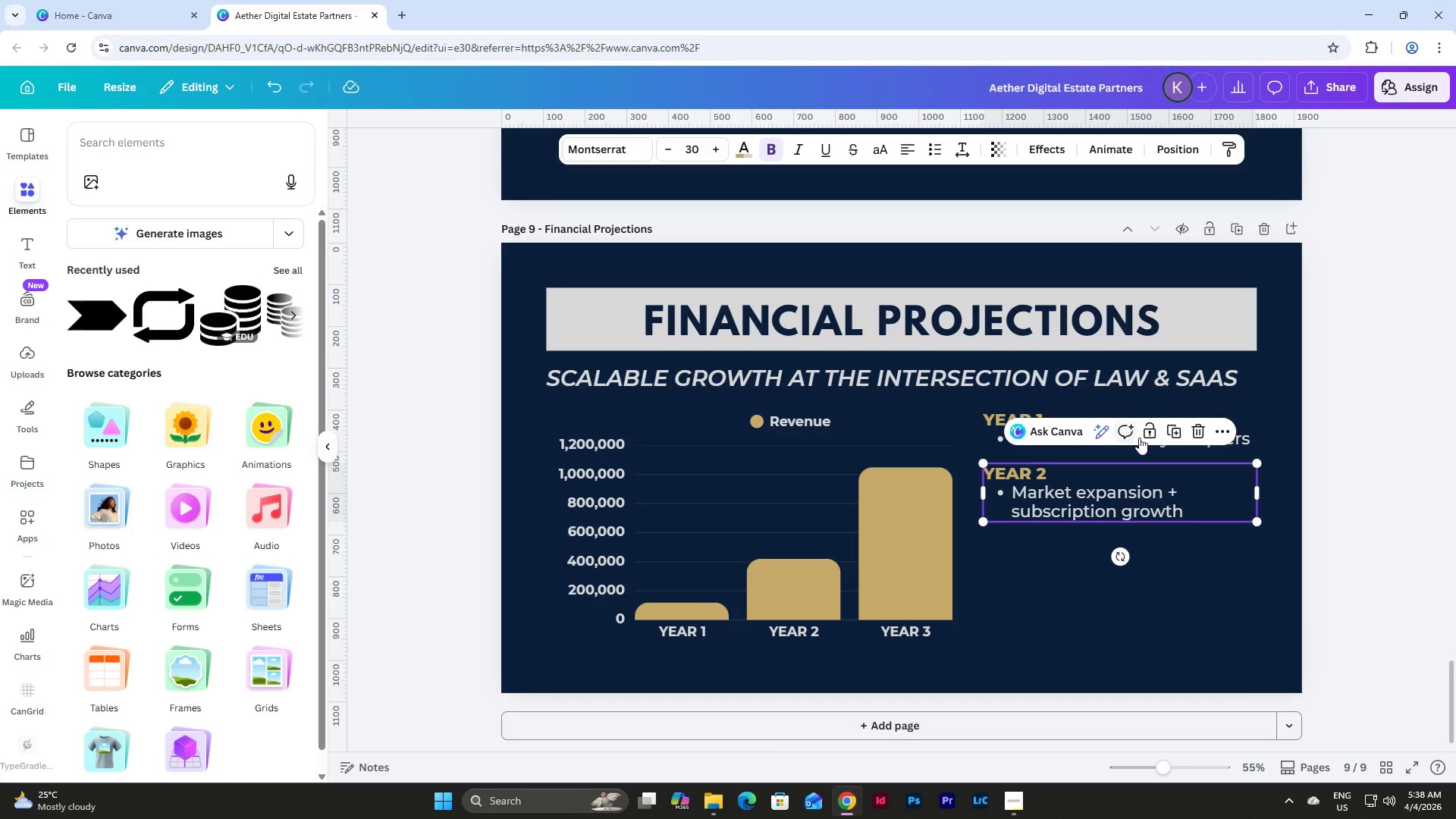 
left_click([1180, 431])
 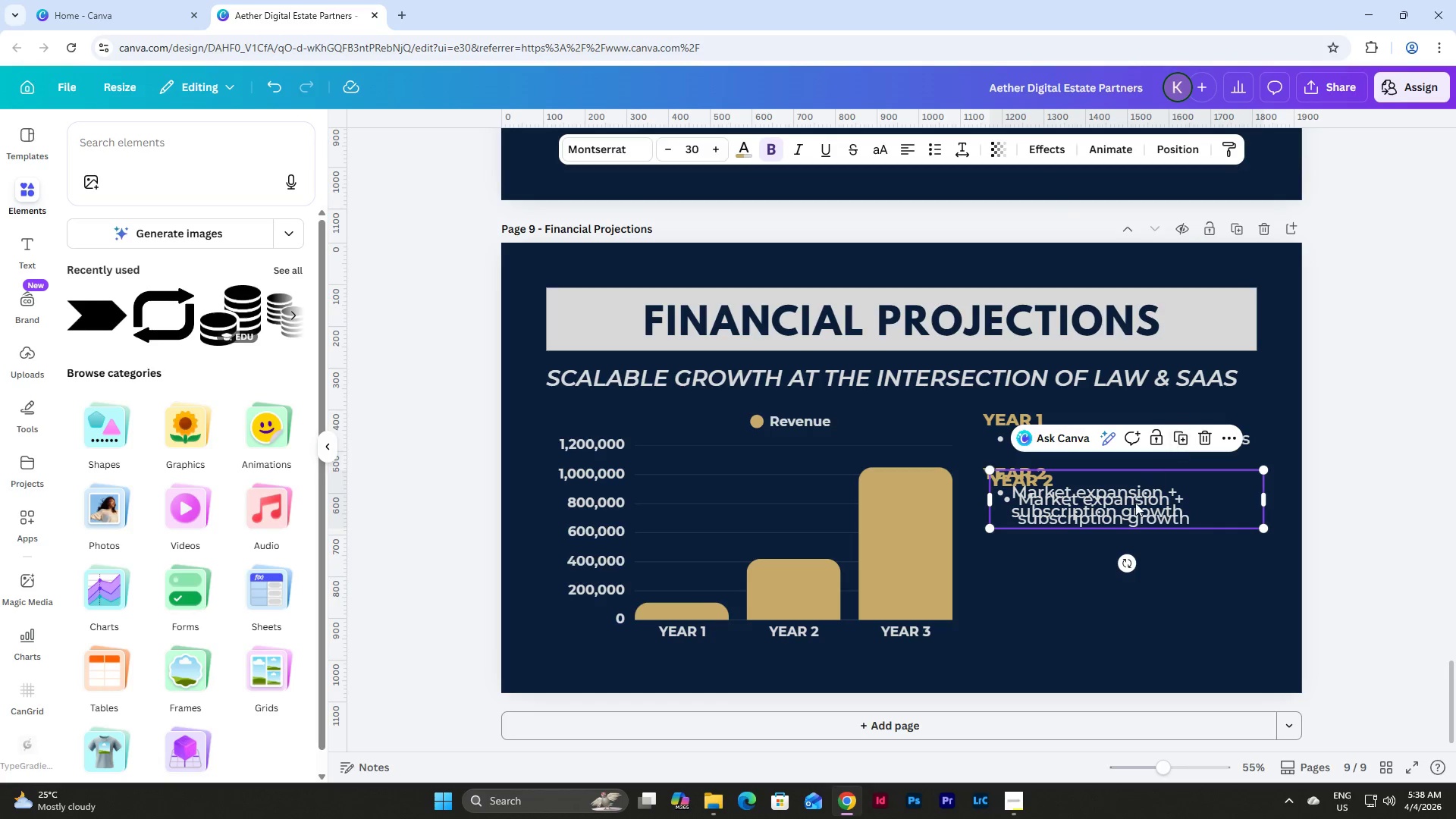 
left_click_drag(start_coordinate=[1135, 503], to_coordinate=[1132, 568])
 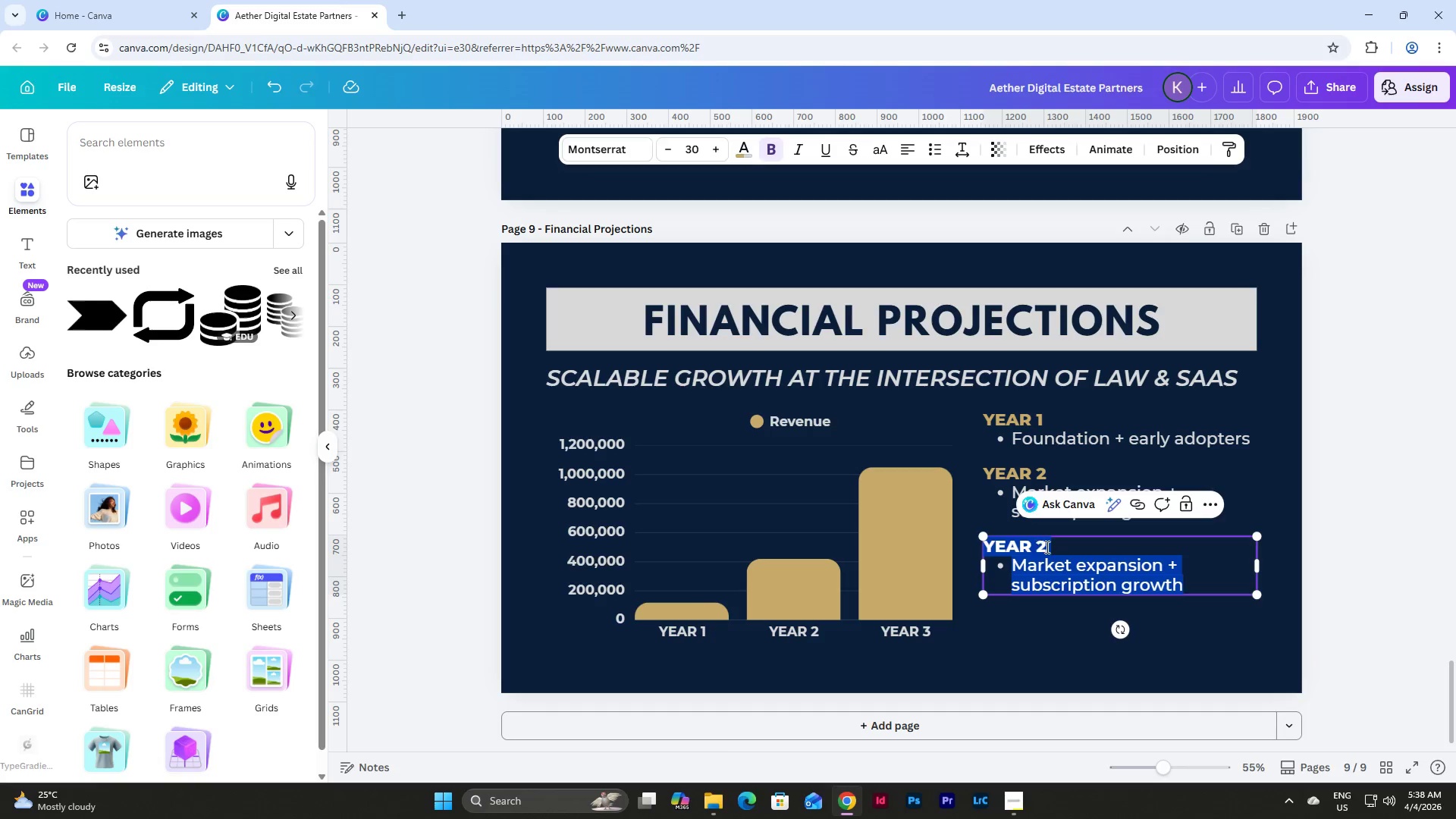 
double_click([1049, 547])
 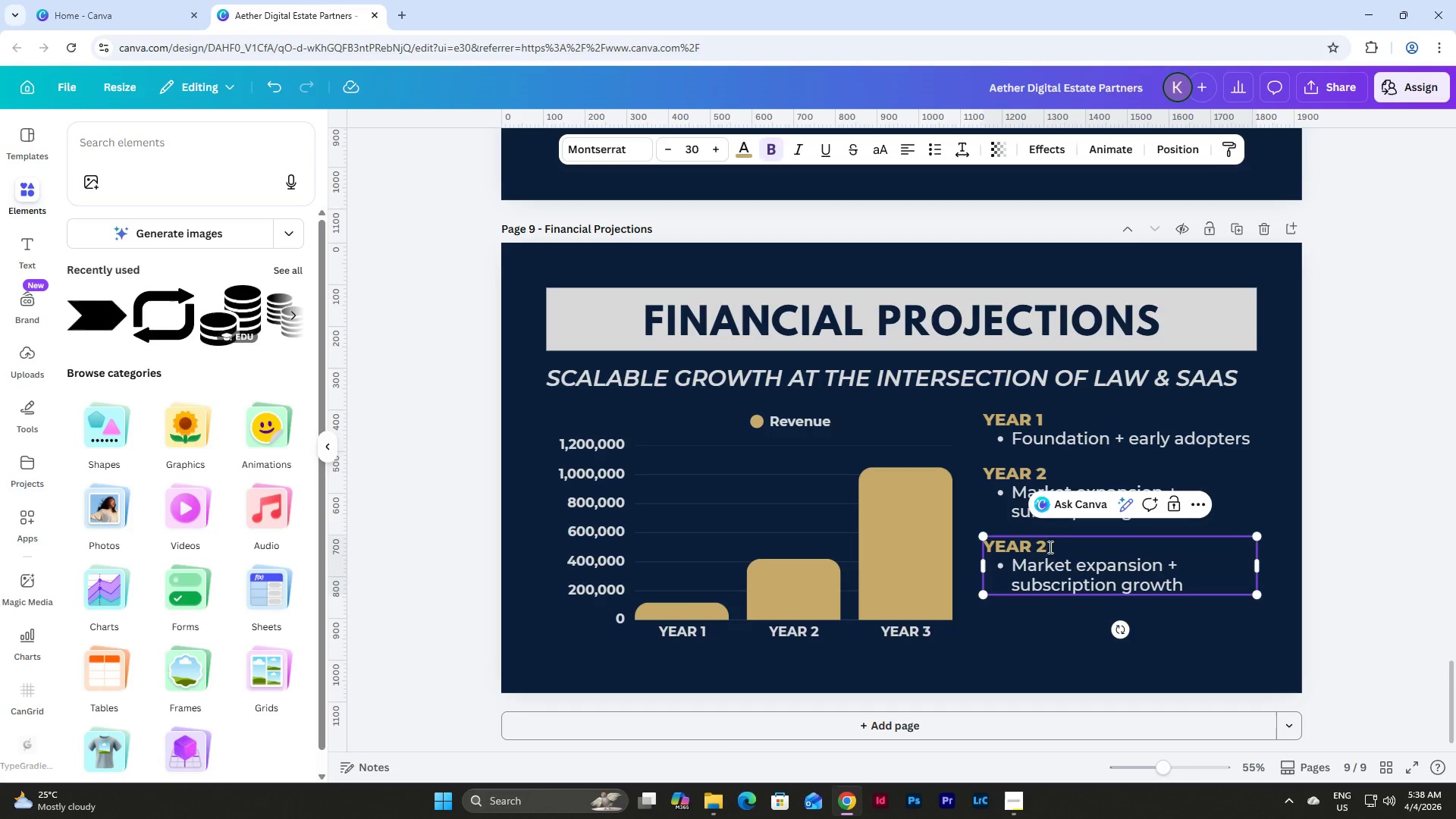 
key(Backspace)
 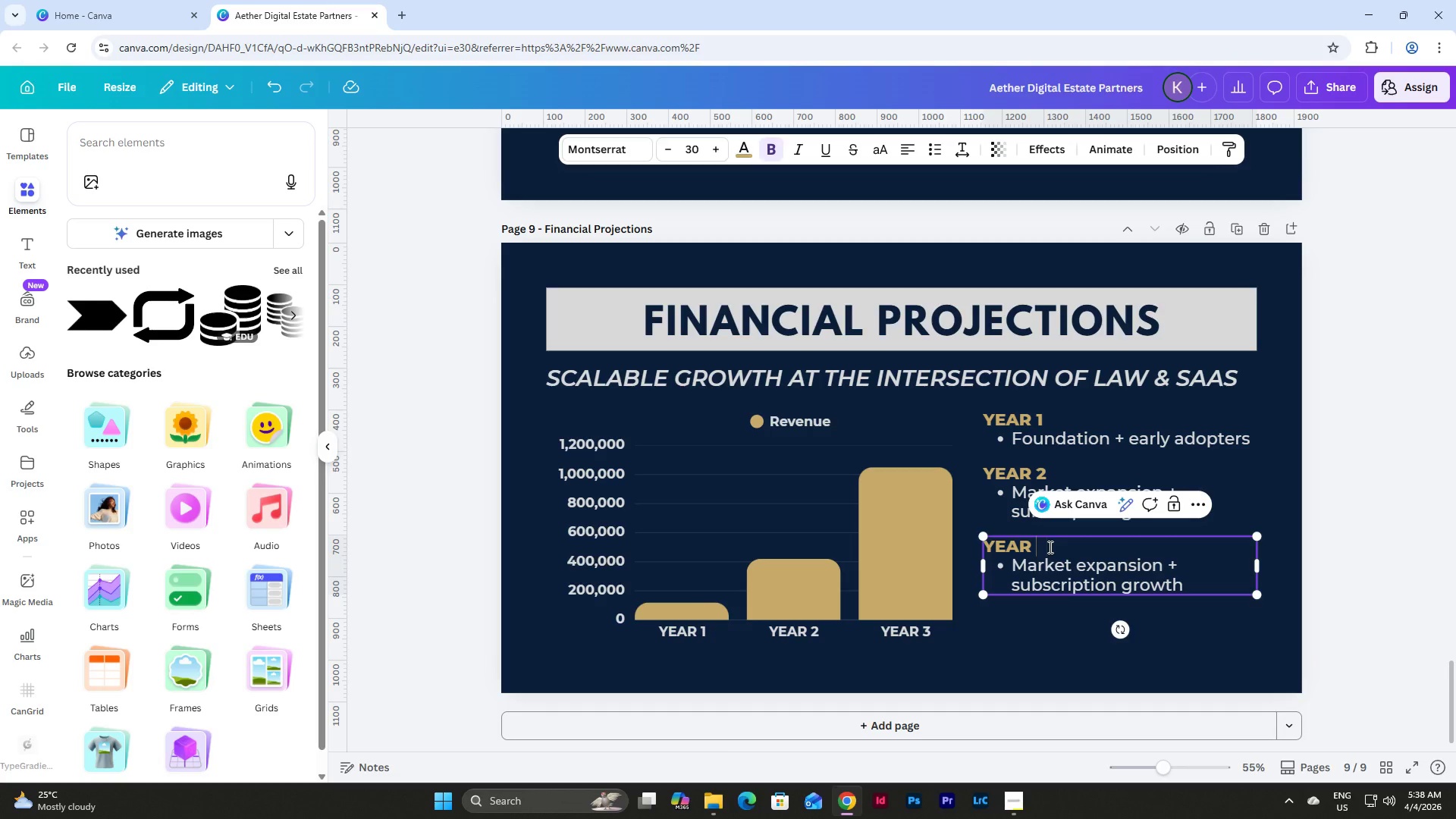 
key(Numpad3)
 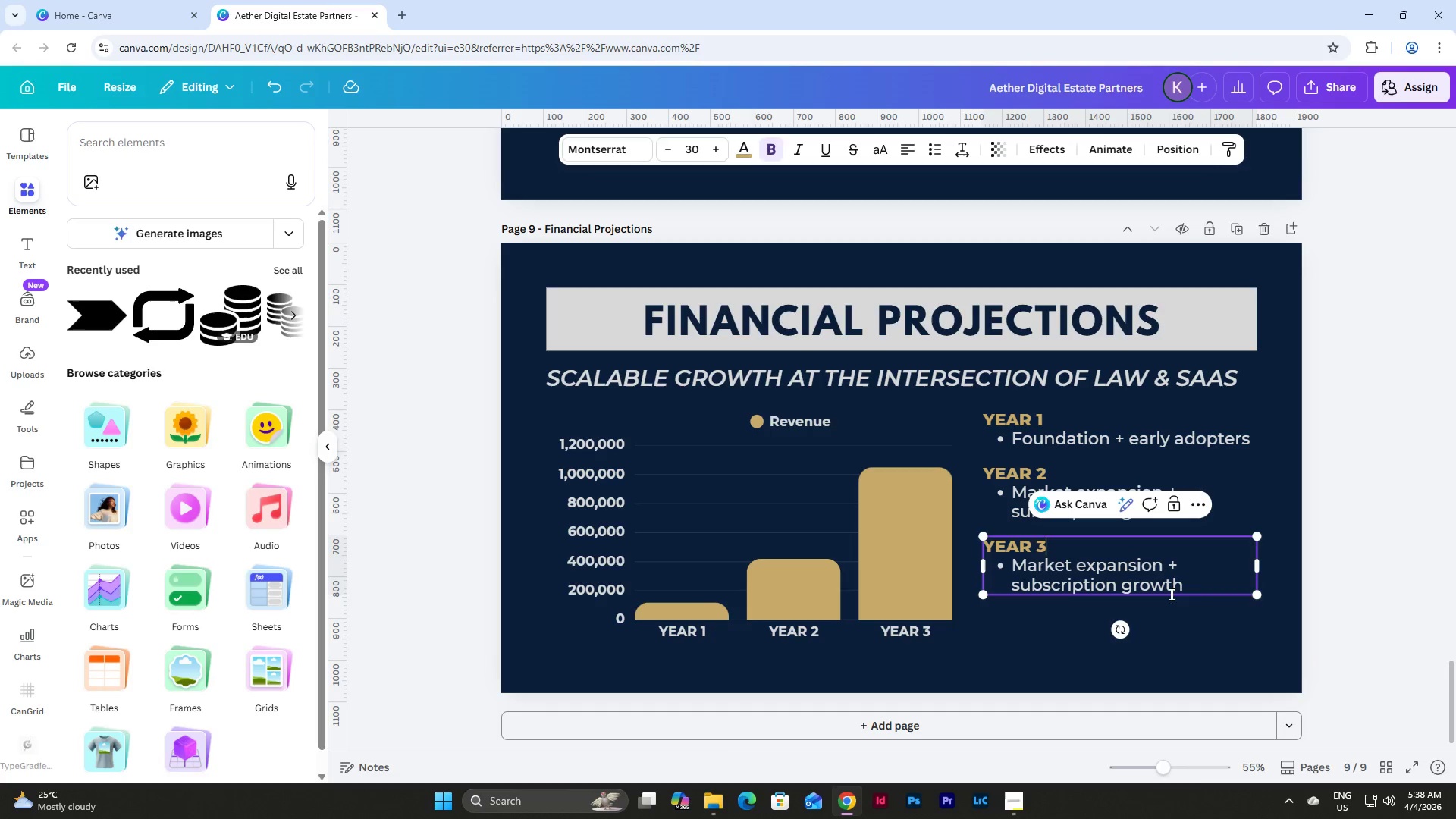 
double_click([1185, 585])
 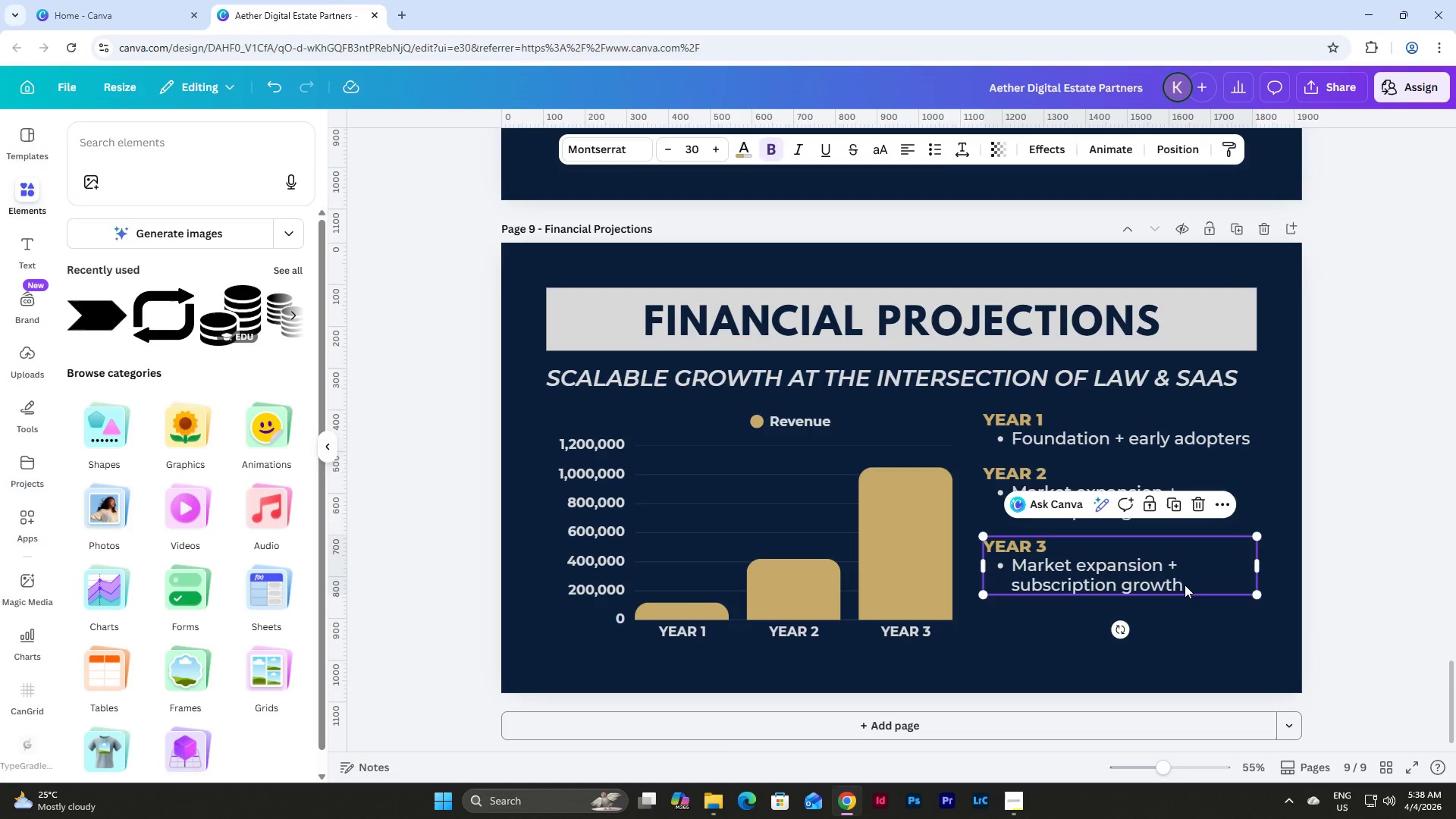 
triple_click([1185, 585])
 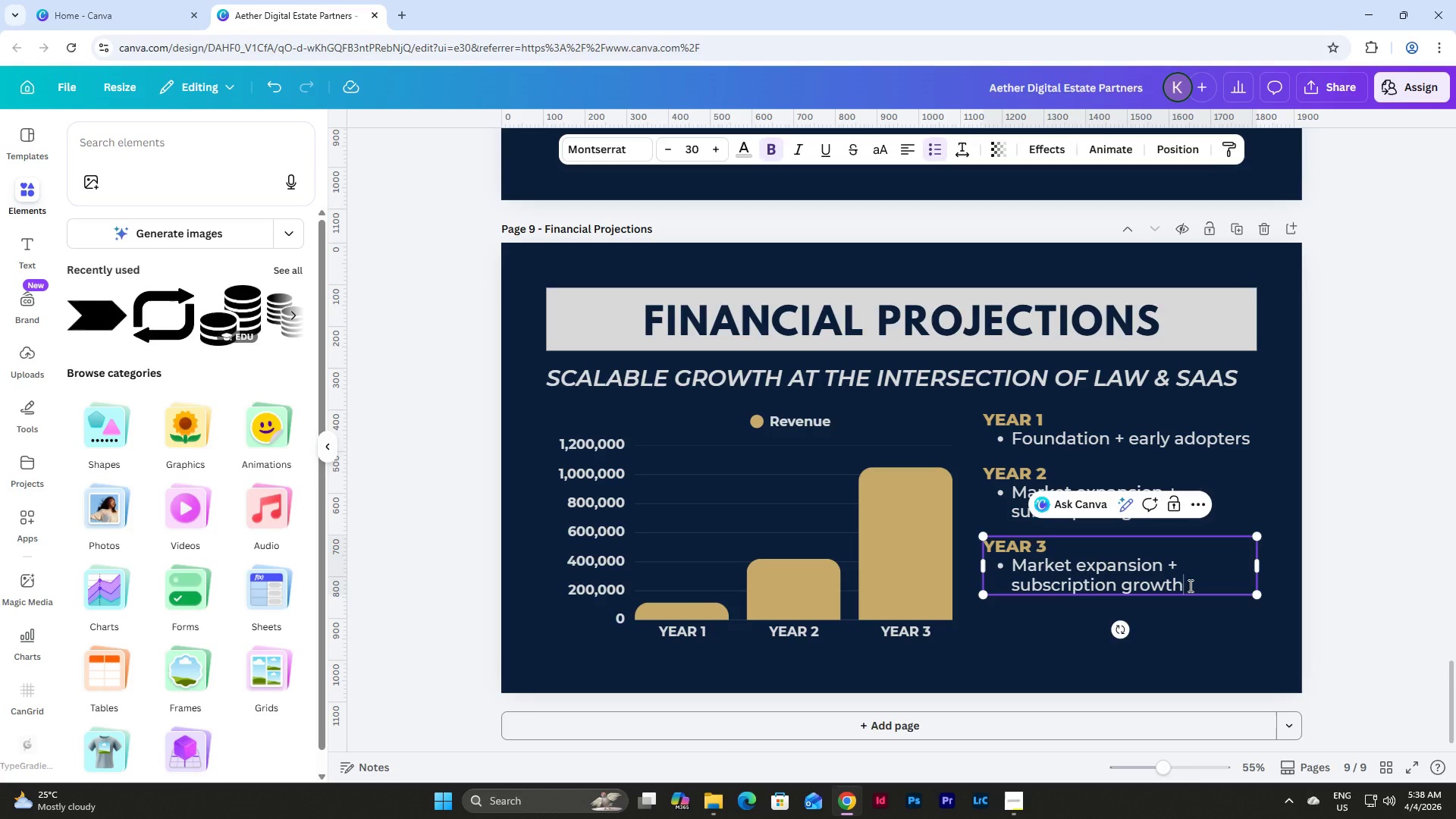 
left_click_drag(start_coordinate=[1189, 585], to_coordinate=[1019, 573])
 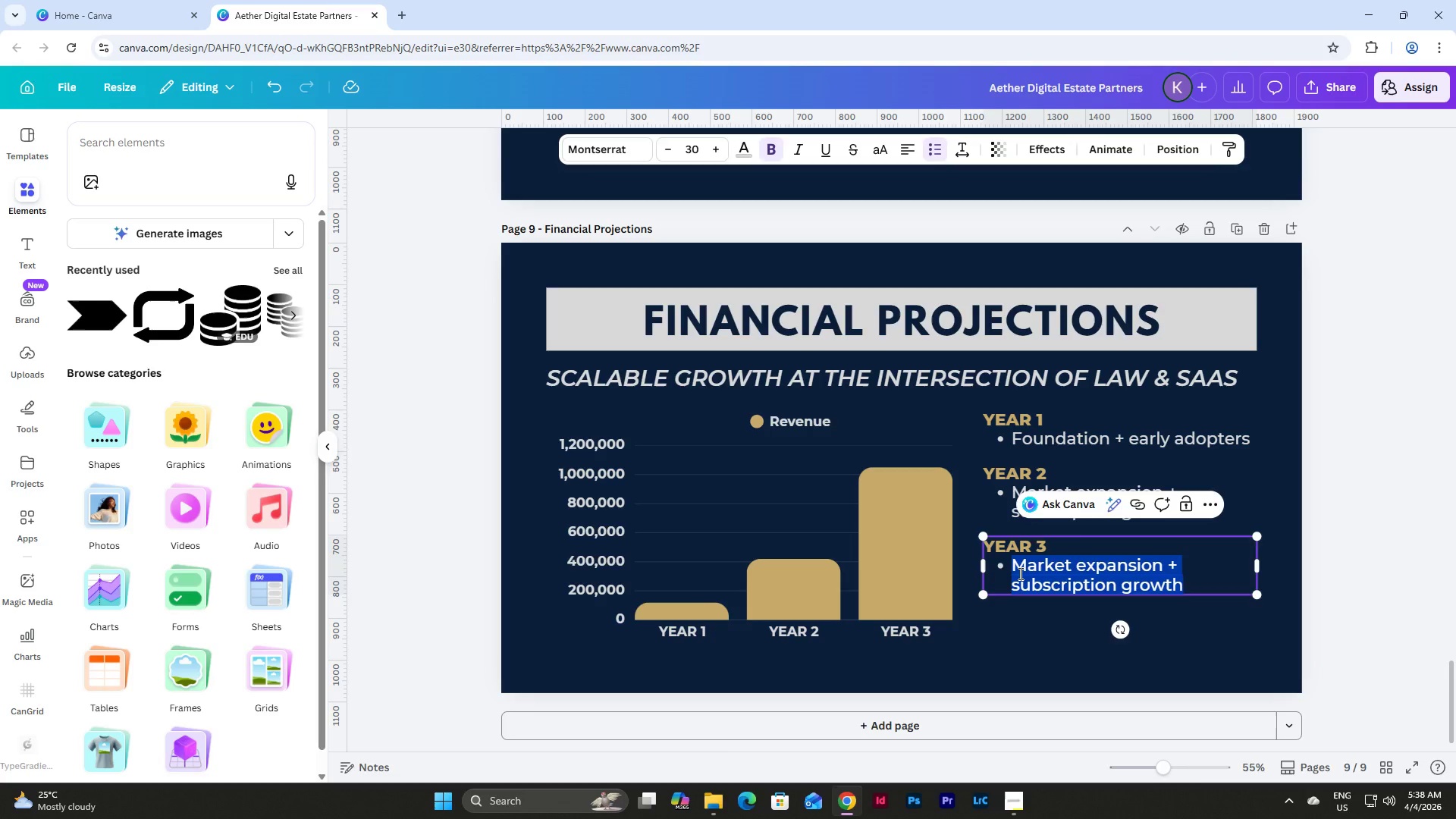 
type(Establs)
key(Backspace)
type(ished recurring revemue)
key(Backspace)
key(Backspace)
key(Backspace)
type(m)
key(Backspace)
type(nue enginer)
key(Backspace)
type(e)
 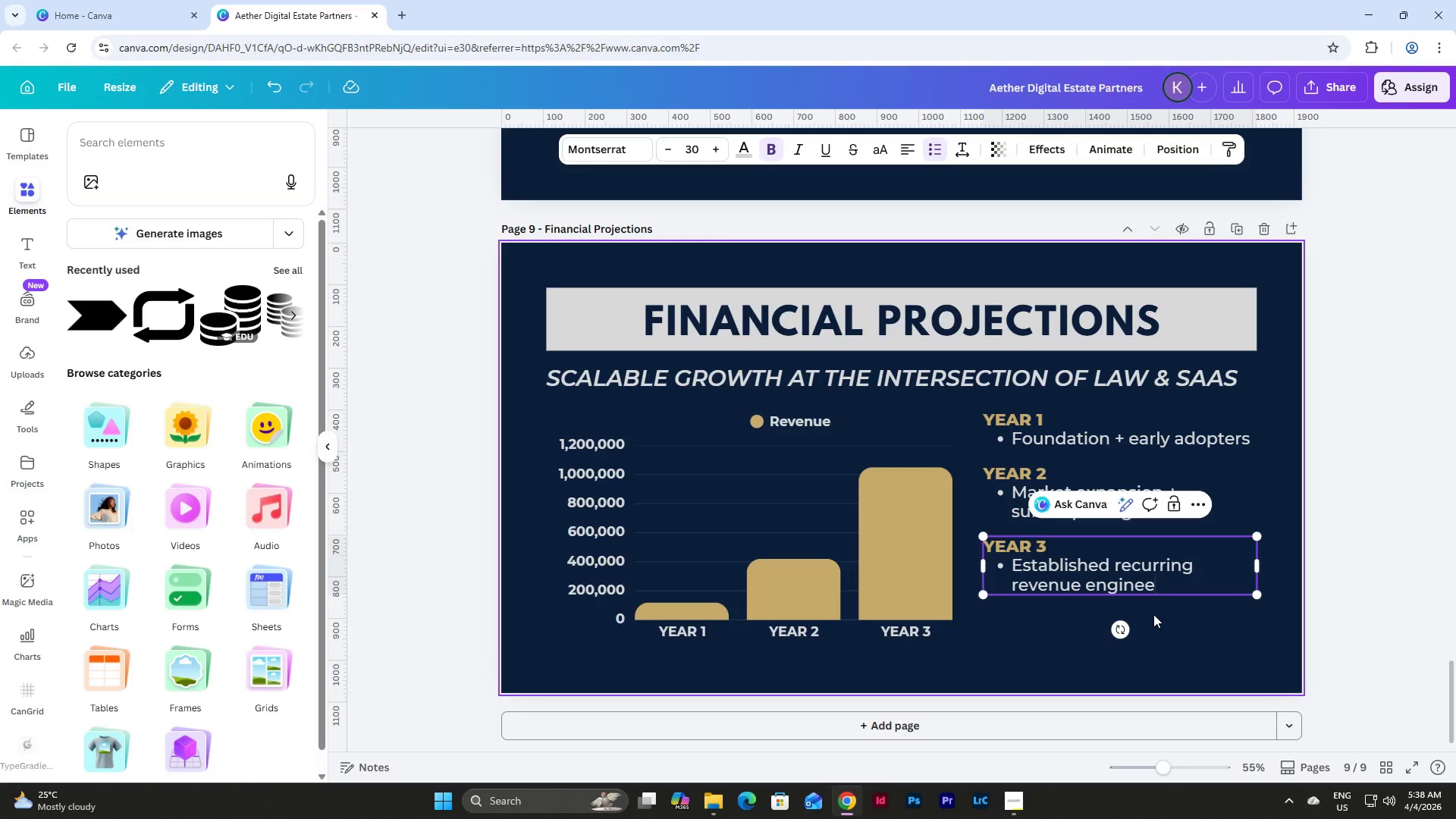 
key(Backspace)
 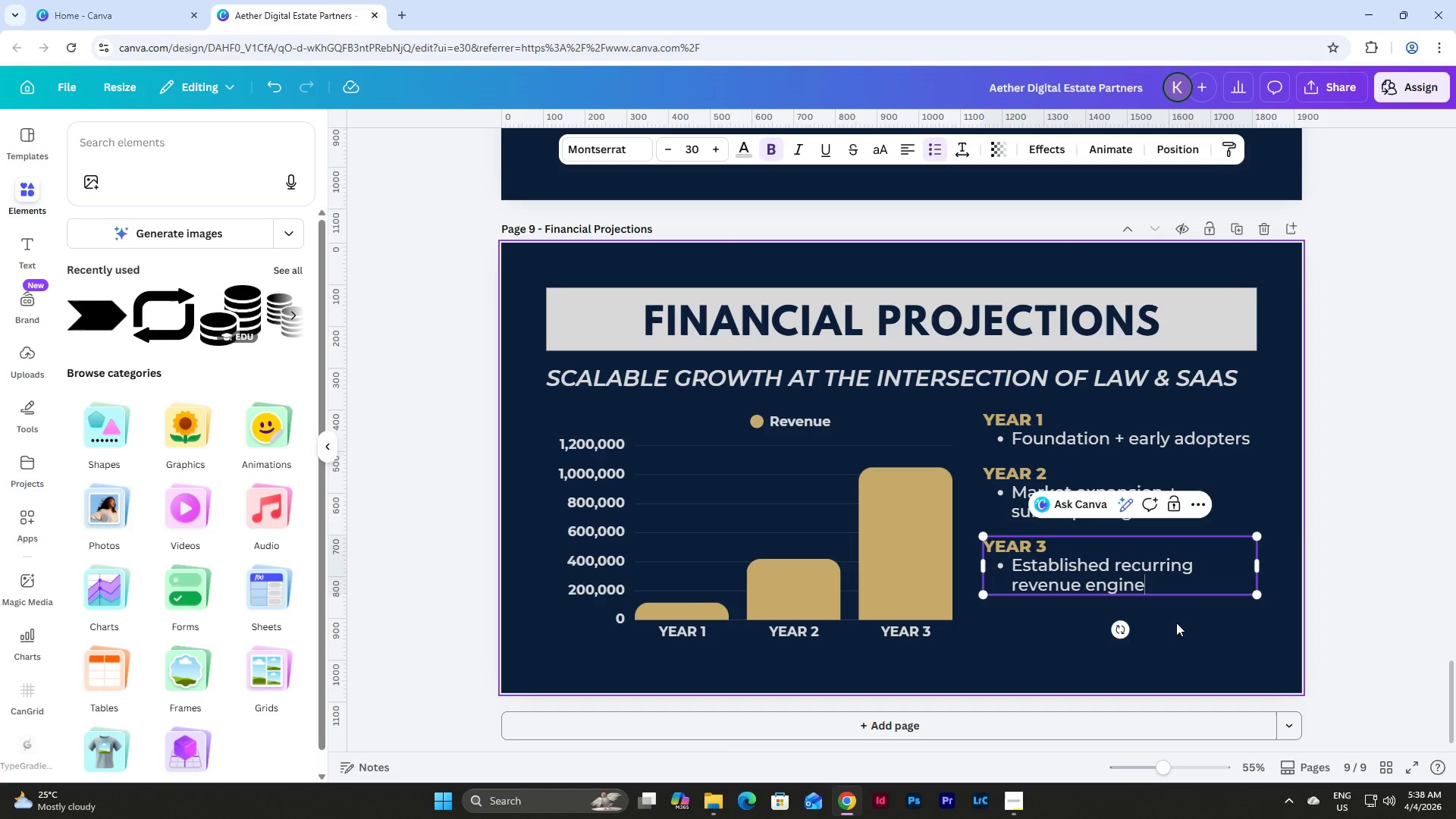 
left_click([1188, 625])
 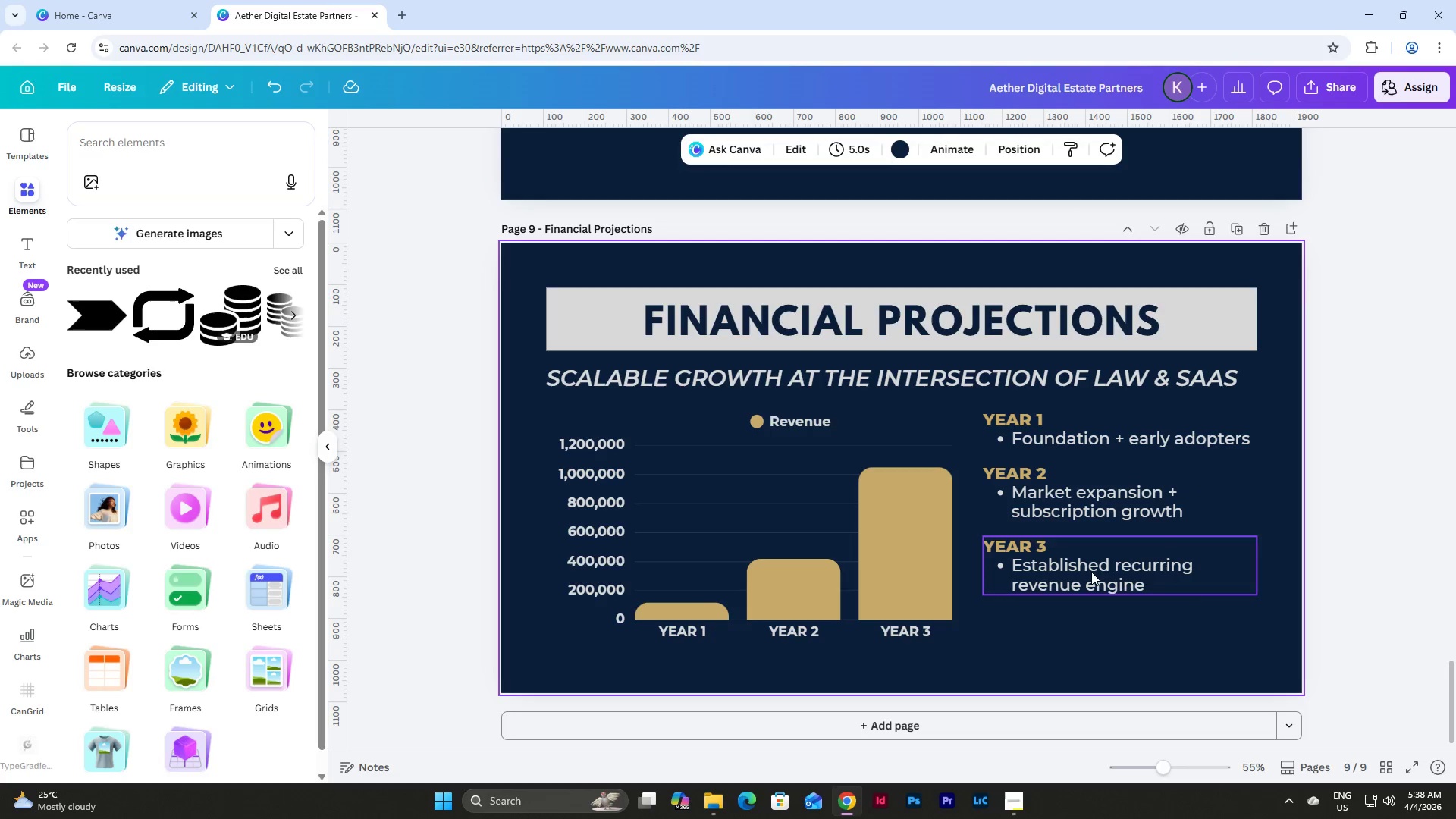 
left_click_drag(start_coordinate=[1210, 607], to_coordinate=[999, 428])
 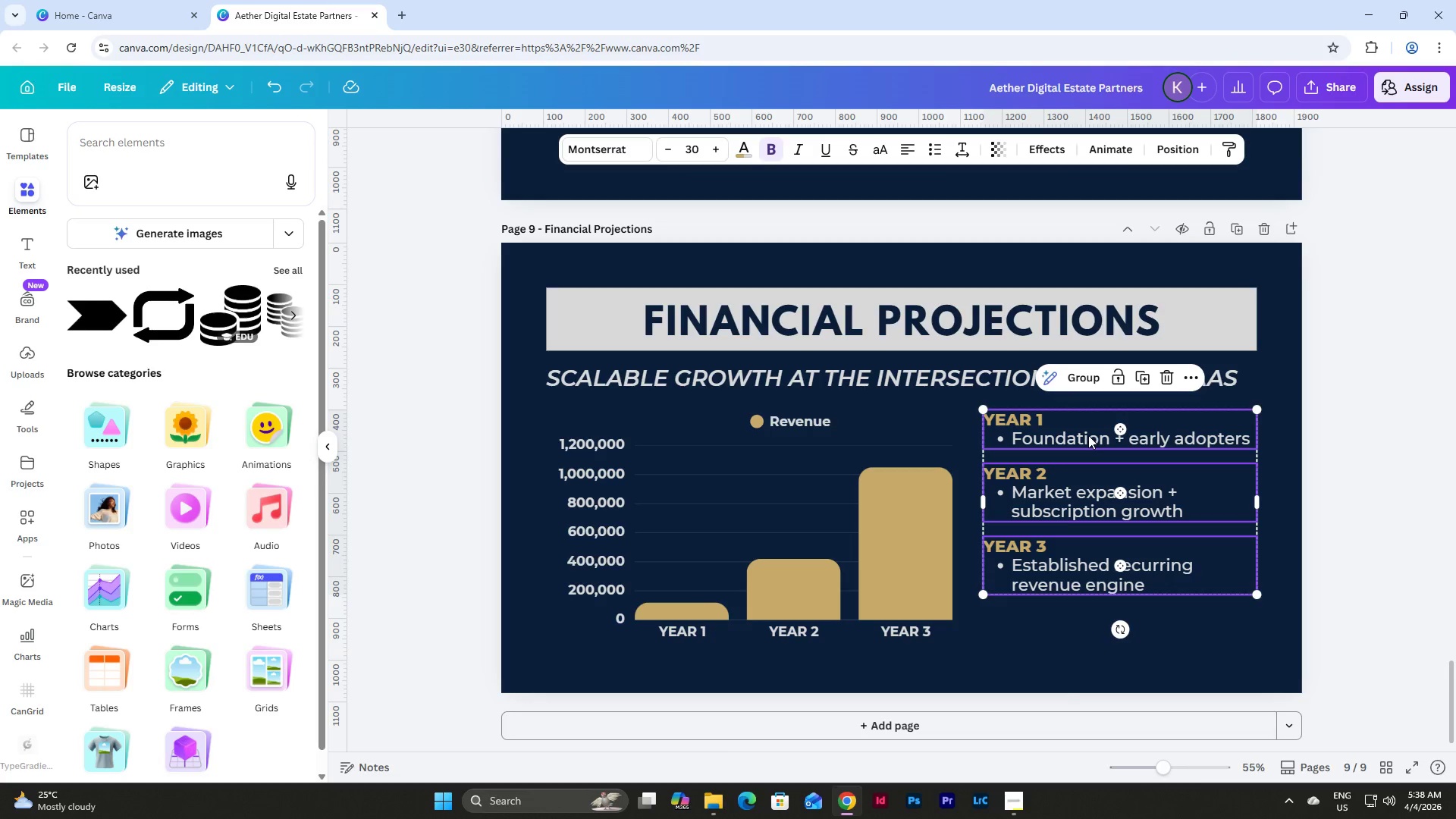 
left_click_drag(start_coordinate=[1088, 435], to_coordinate=[1091, 458])
 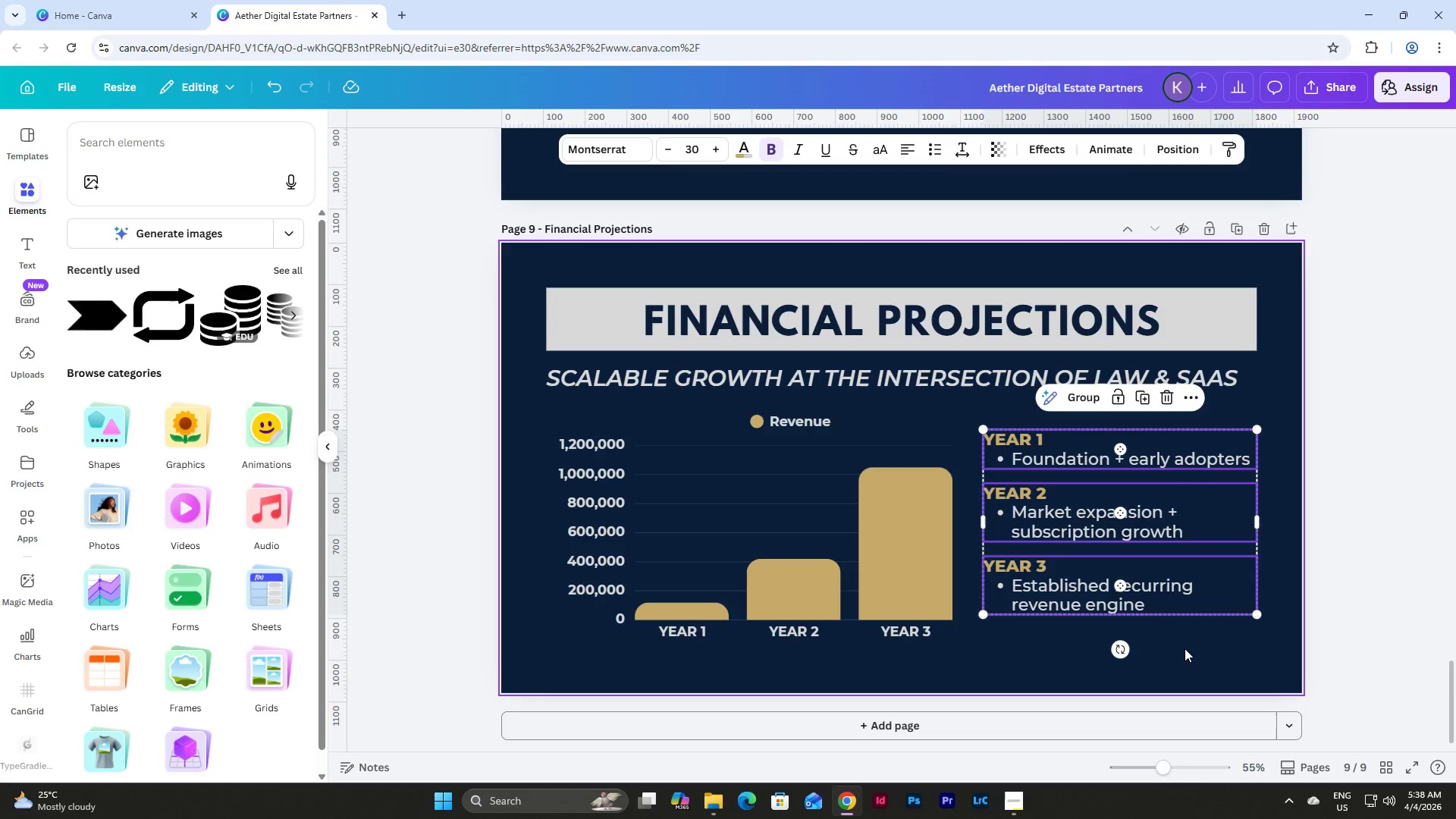 
left_click([1185, 645])
 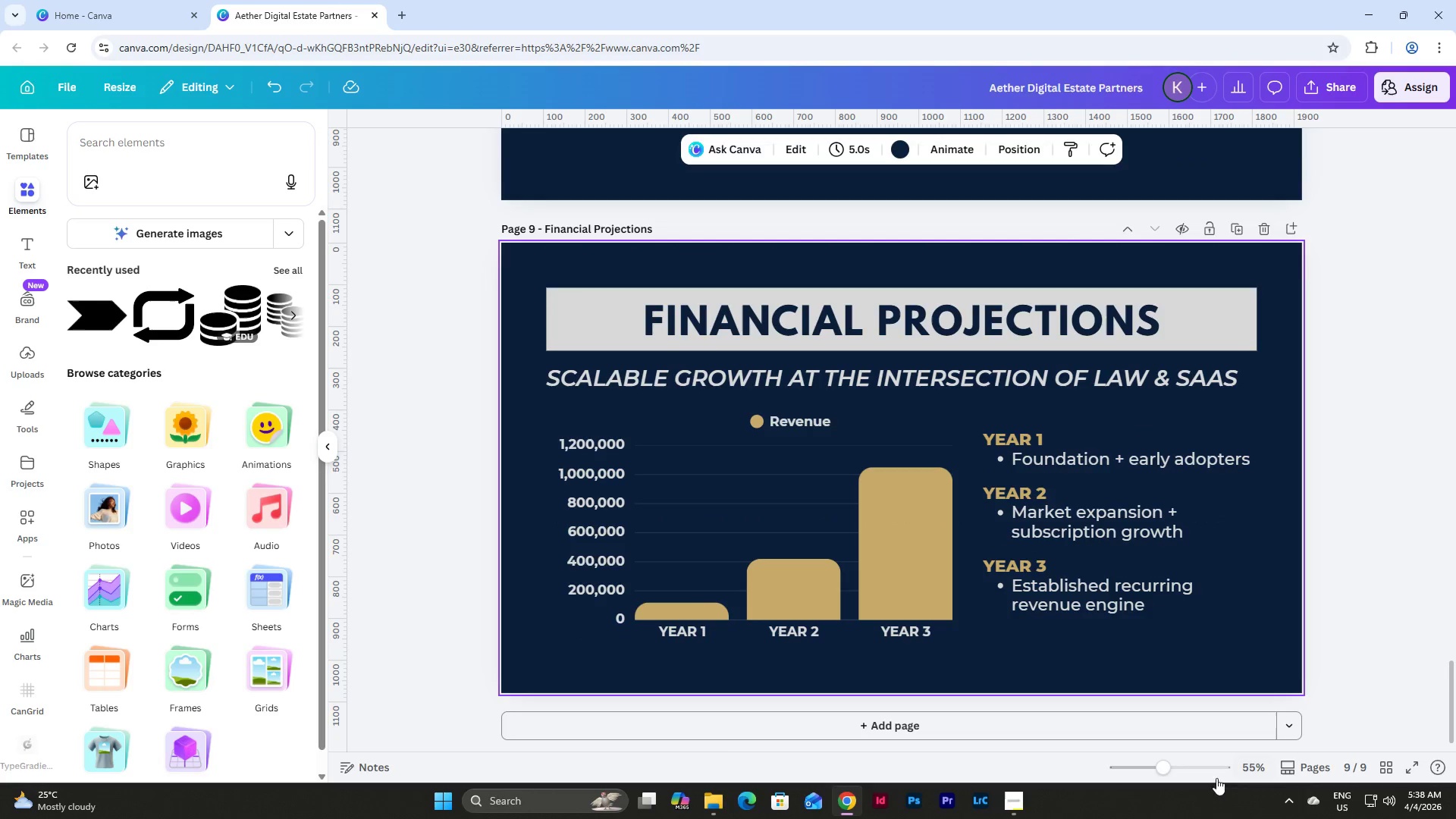 
left_click_drag(start_coordinate=[1154, 770], to_coordinate=[1136, 761])
 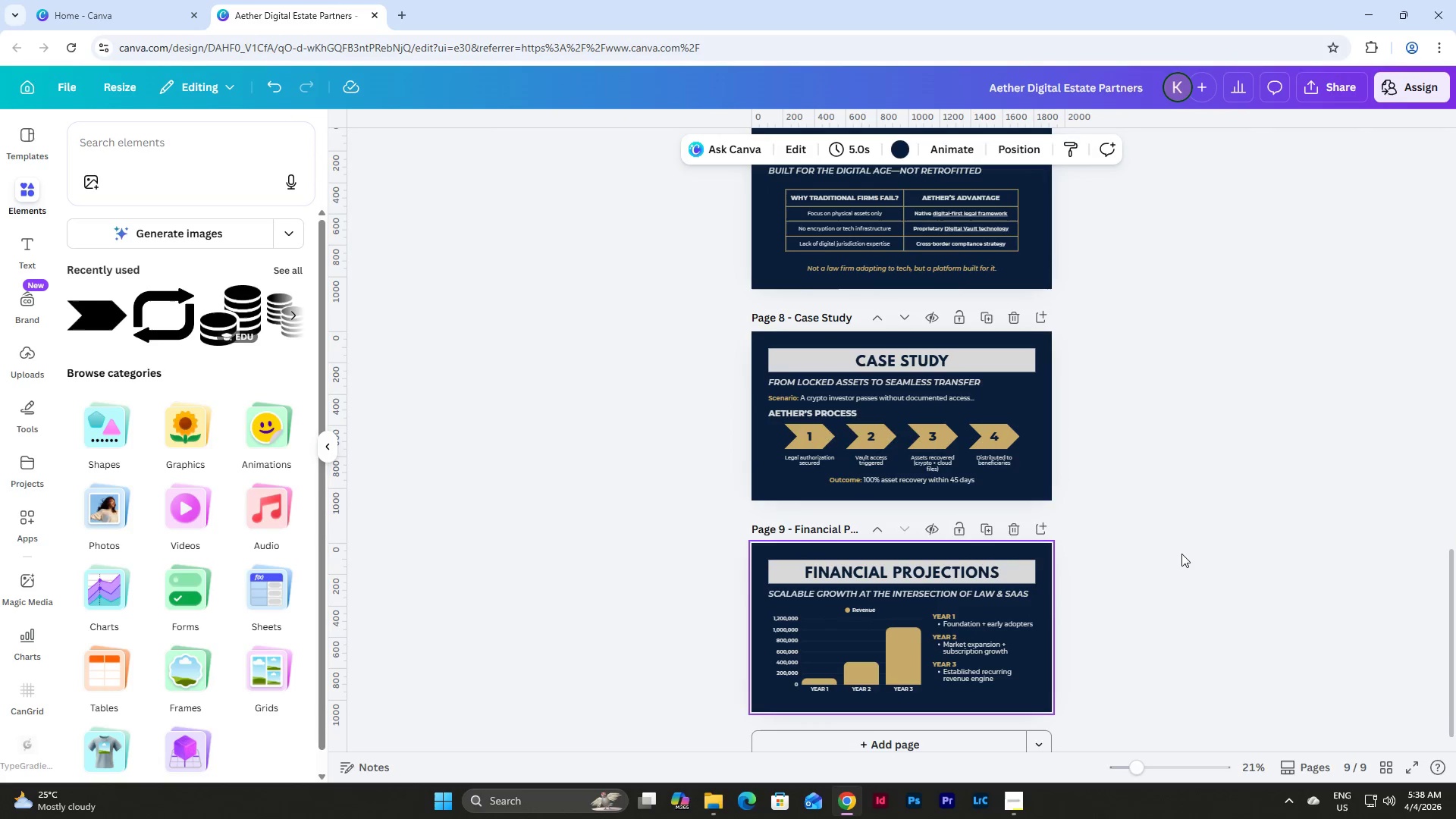 
scroll: coordinate [1181, 554], scroll_direction: down, amount: 5.0
 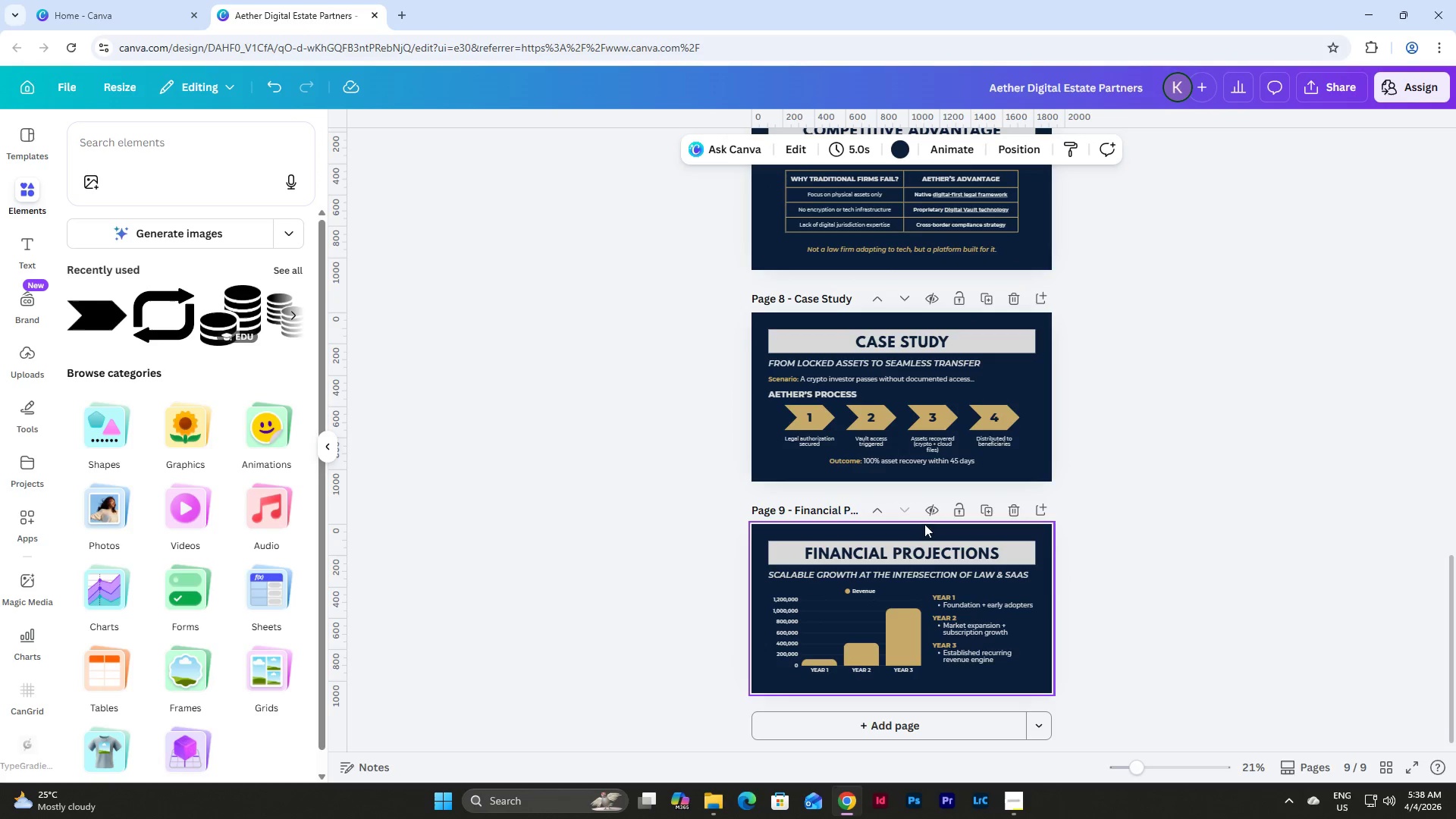 
left_click([985, 508])
 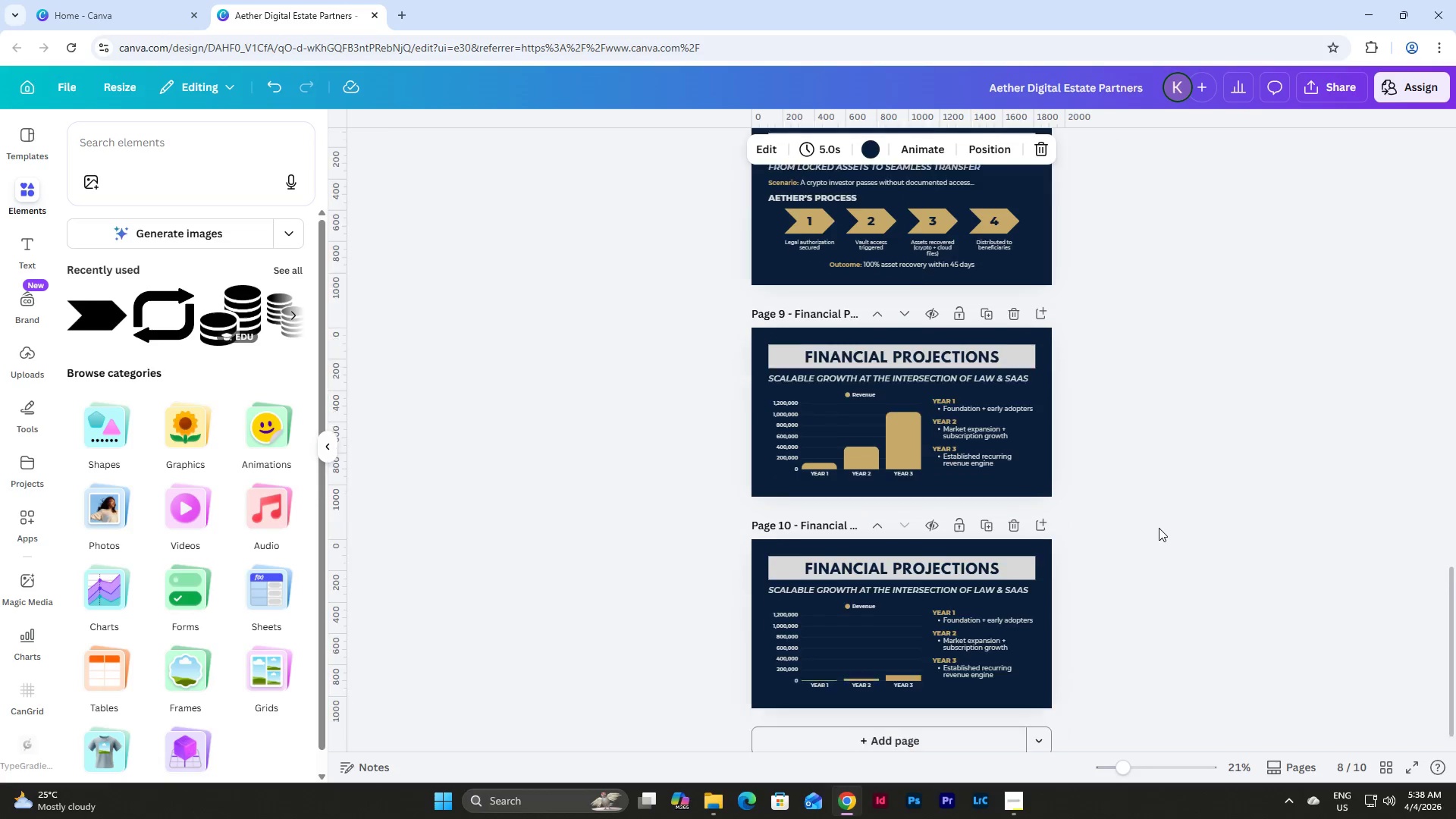 
scroll: coordinate [1159, 528], scroll_direction: down, amount: 7.0
 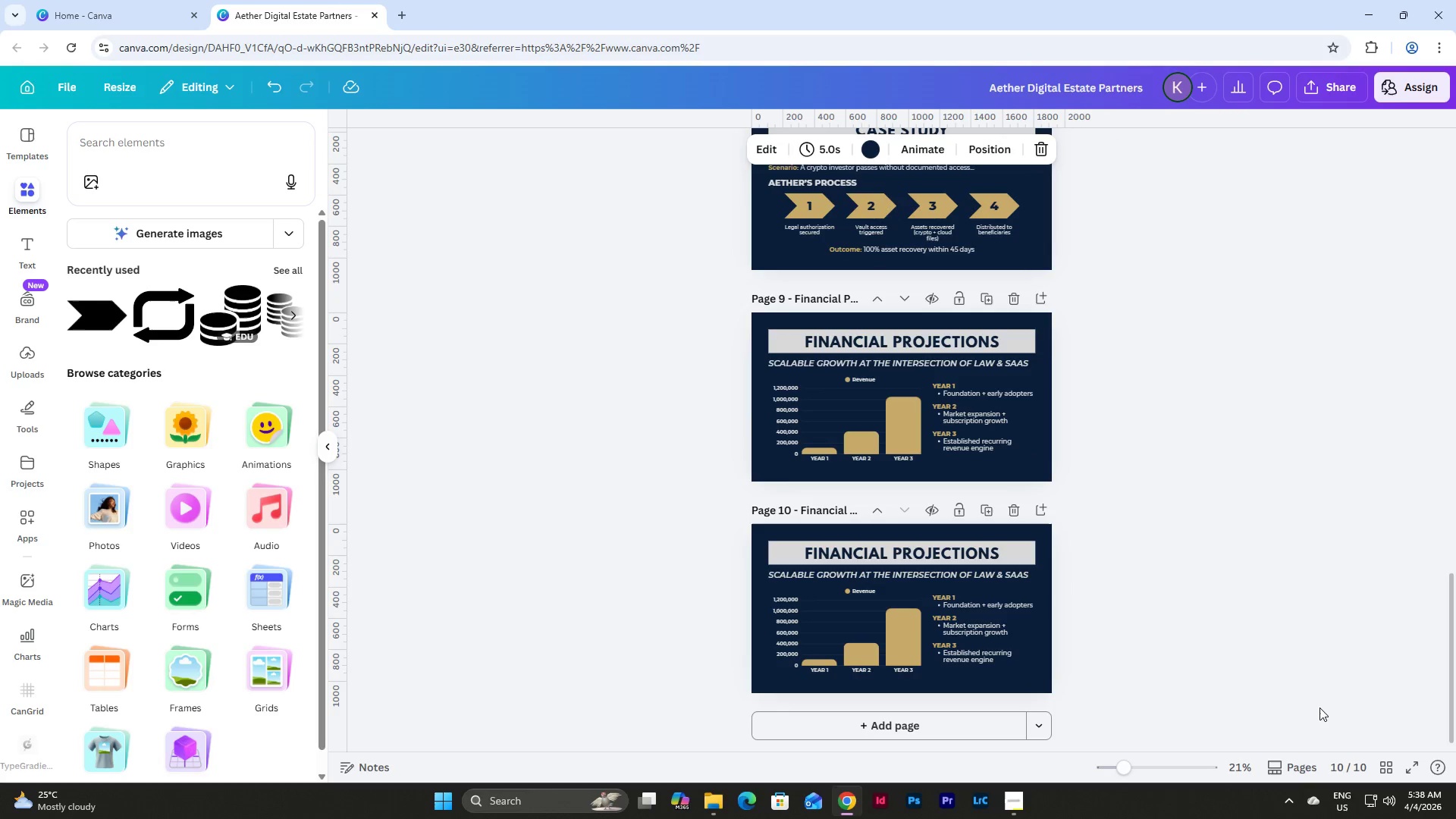 
left_click([1385, 768])
 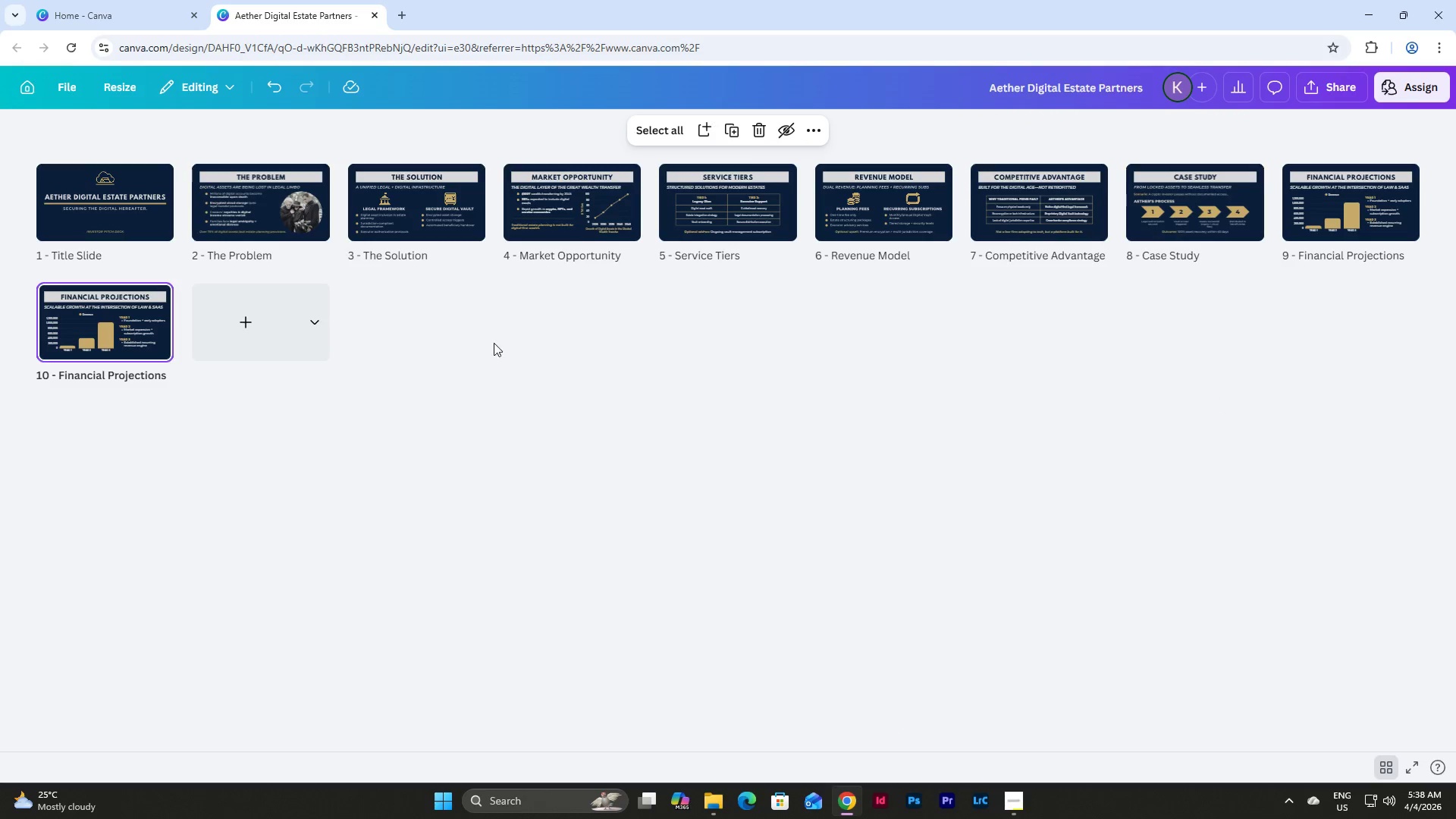 
double_click([105, 318])
 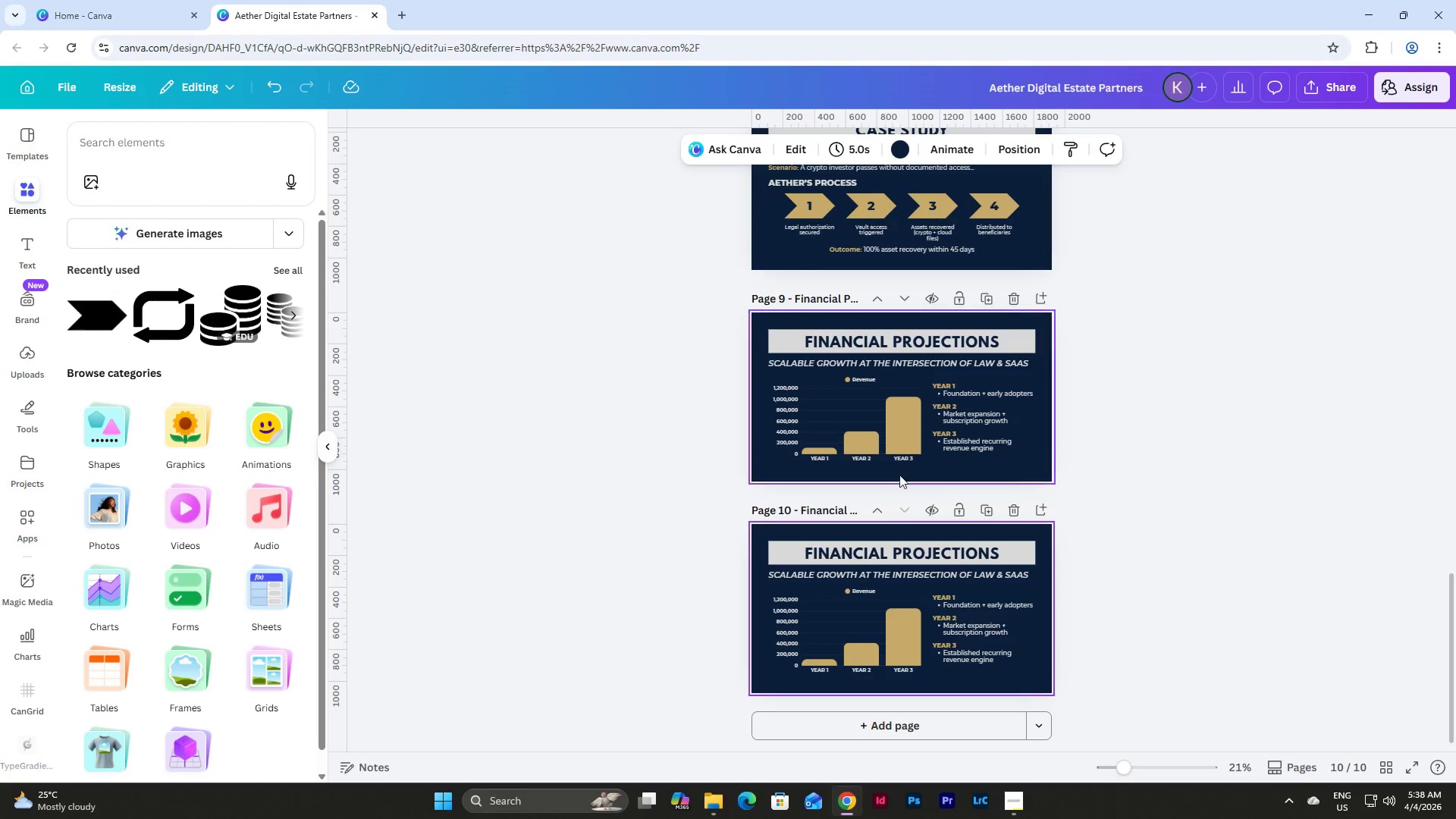 
scroll: coordinate [1078, 529], scroll_direction: down, amount: 5.0
 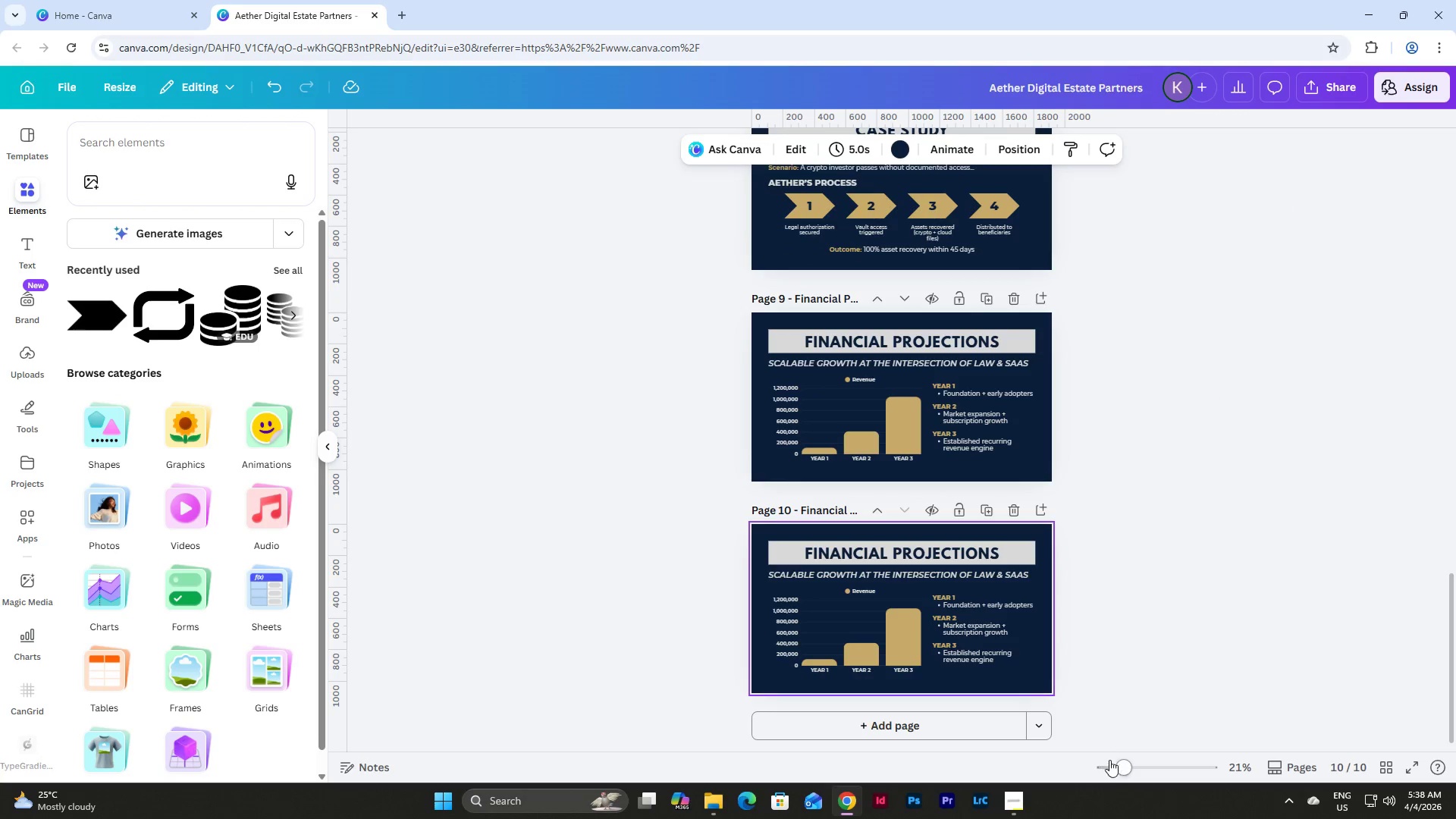 
left_click_drag(start_coordinate=[1122, 767], to_coordinate=[1143, 767])
 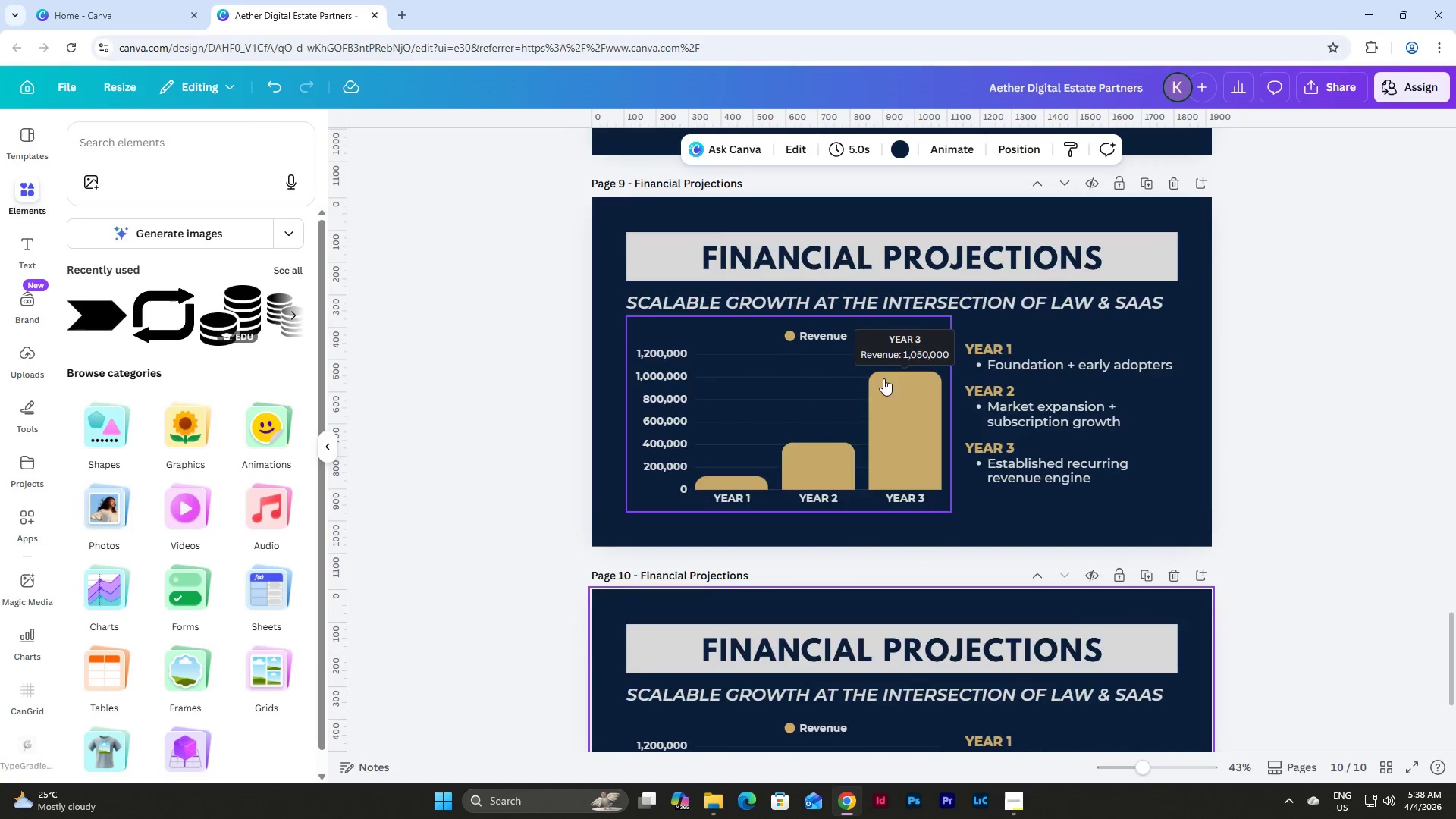 
scroll: coordinate [883, 378], scroll_direction: down, amount: 10.0
 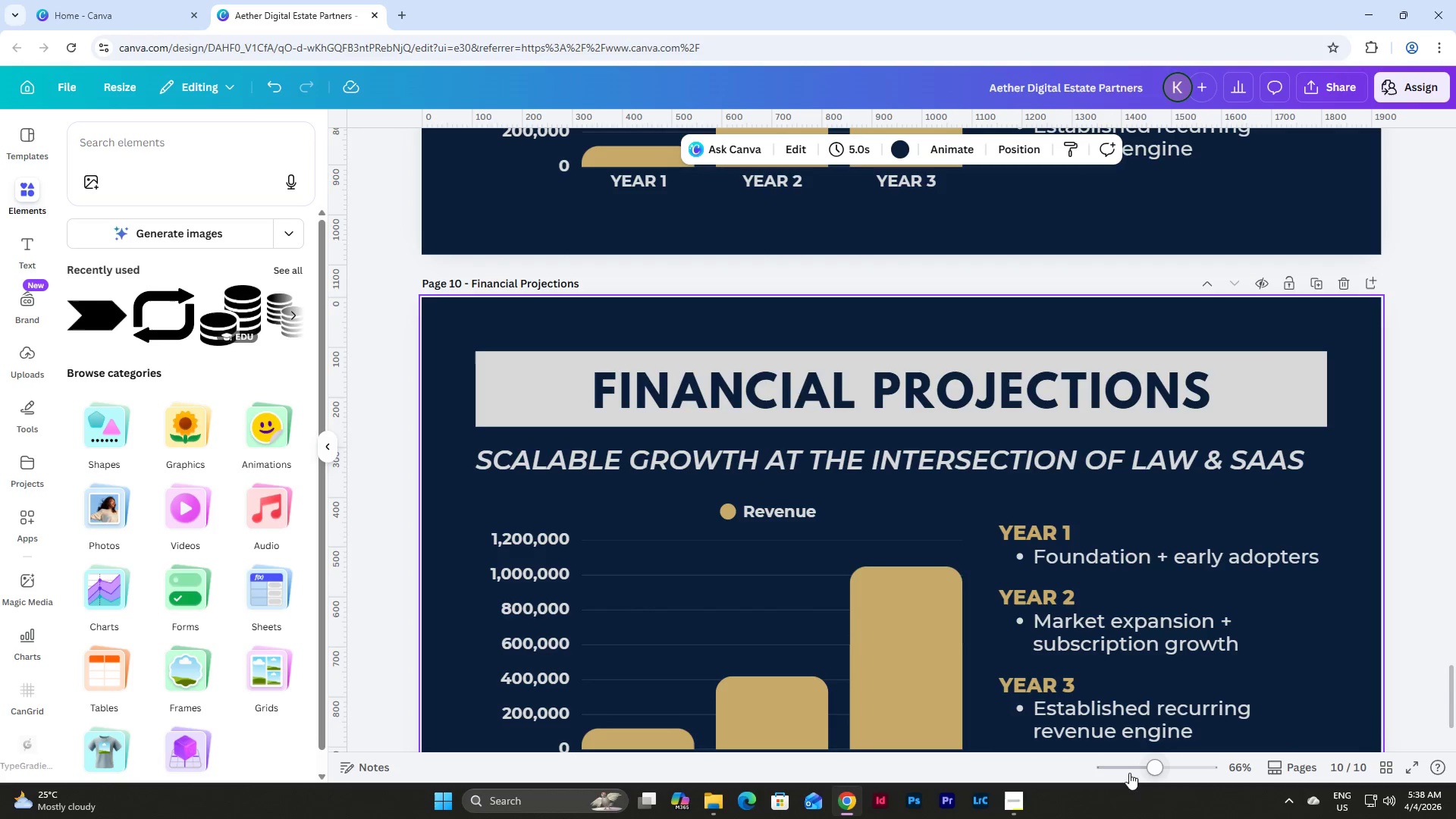 
left_click([1008, 797])